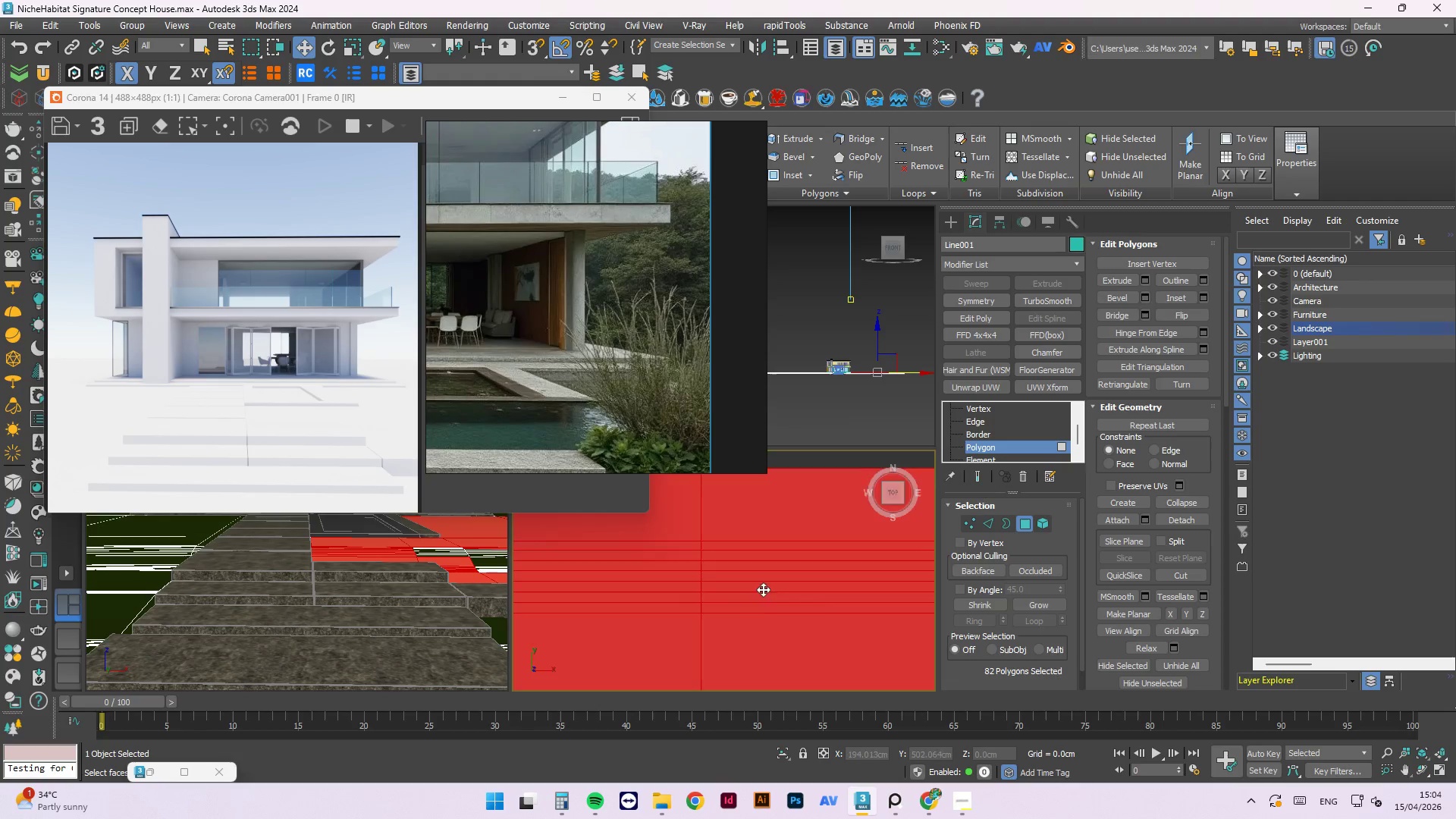 
hold_key(key=ControlLeft, duration=1.5)
 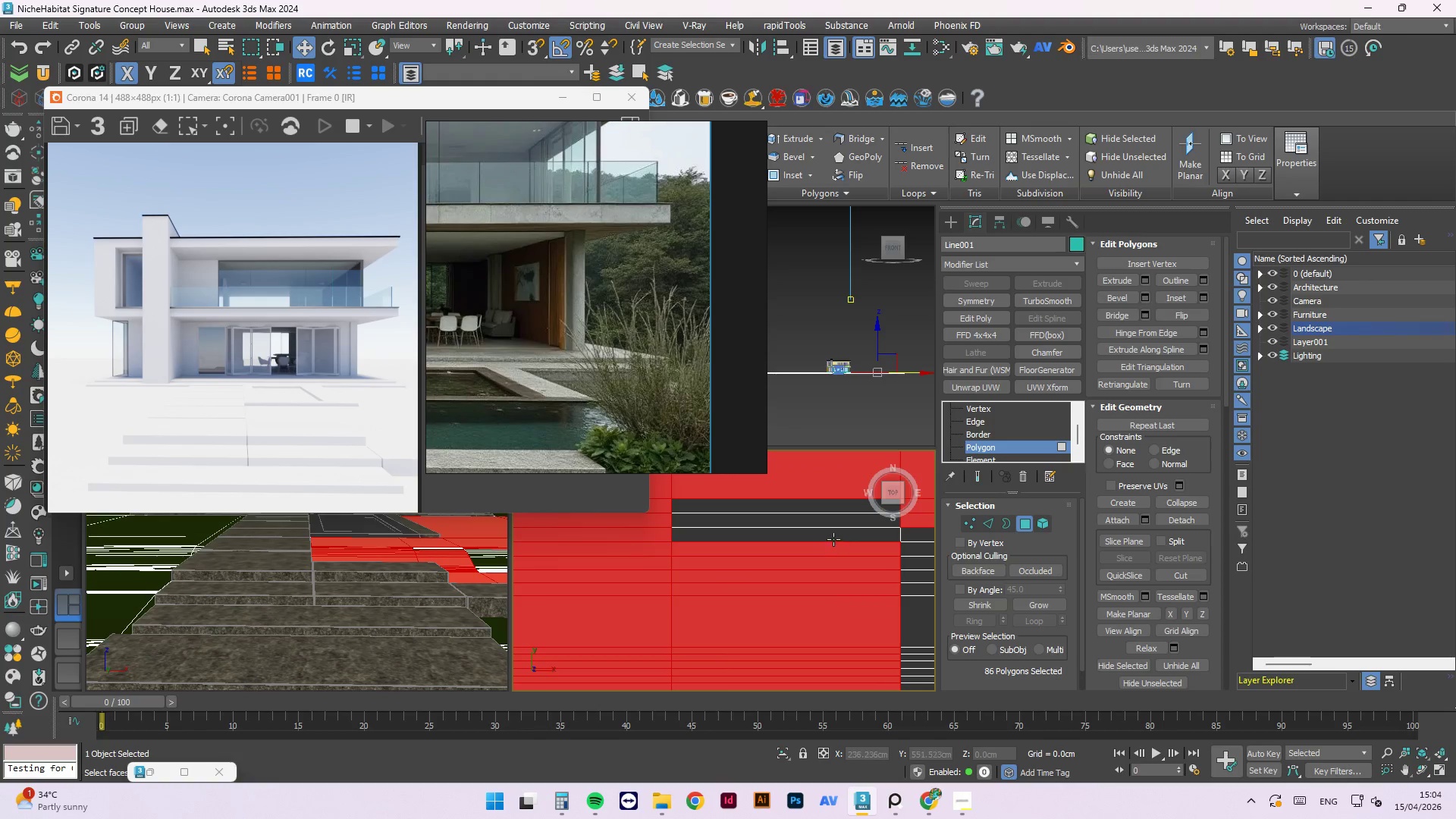 
scroll: coordinate [802, 539], scroll_direction: down, amount: 1.0
 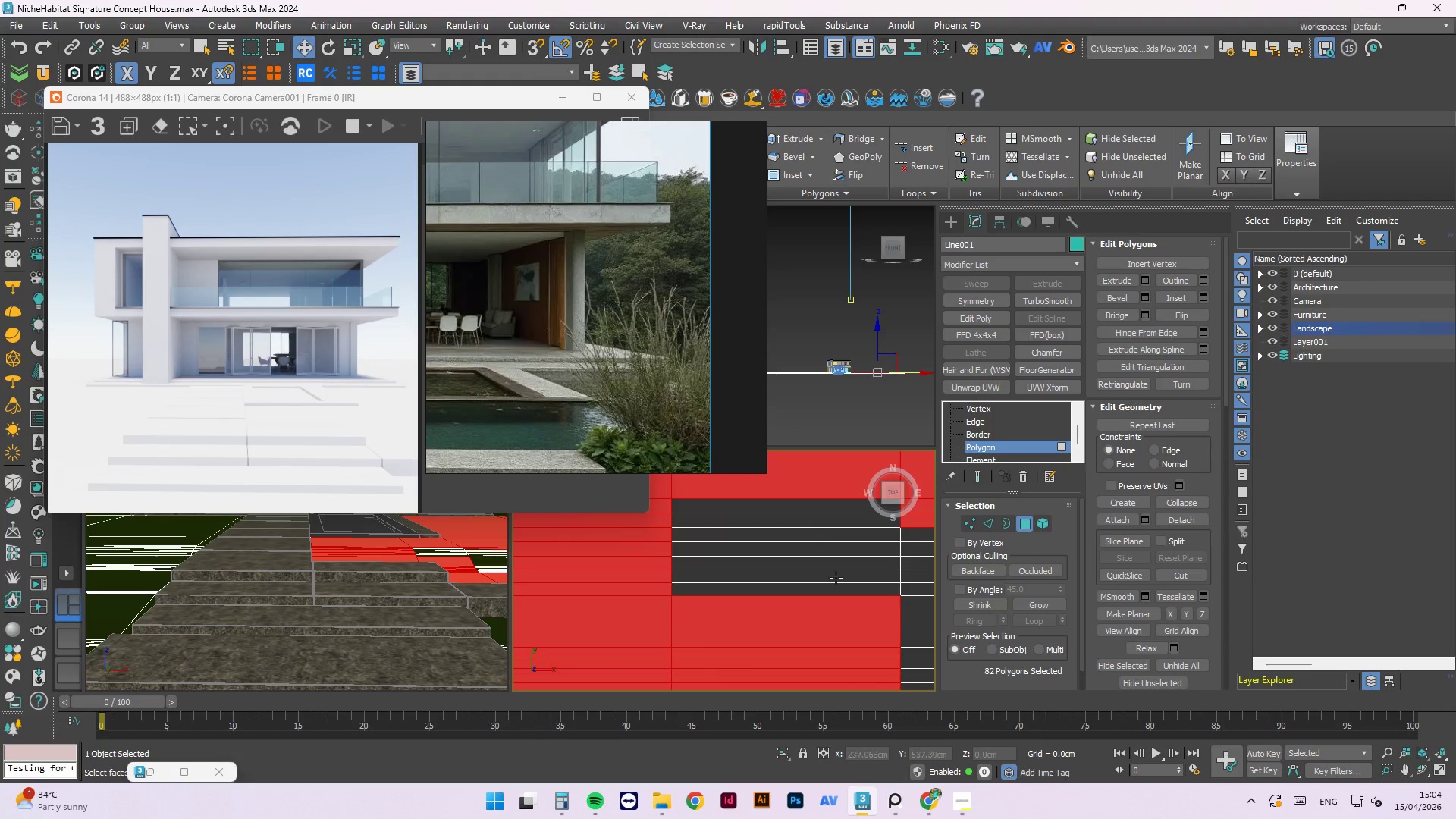 
left_click([833, 589])
 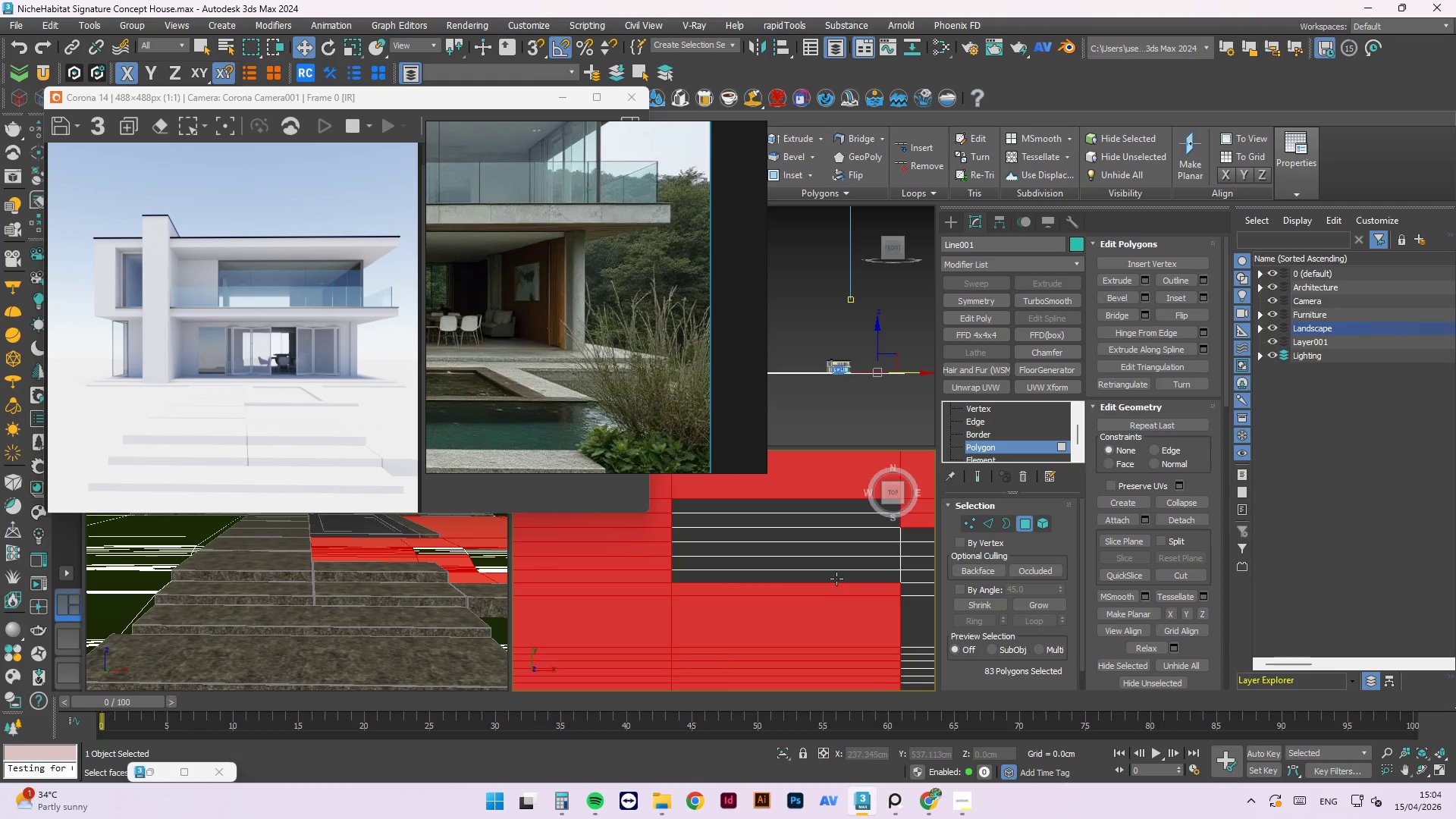 
double_click([836, 578])
 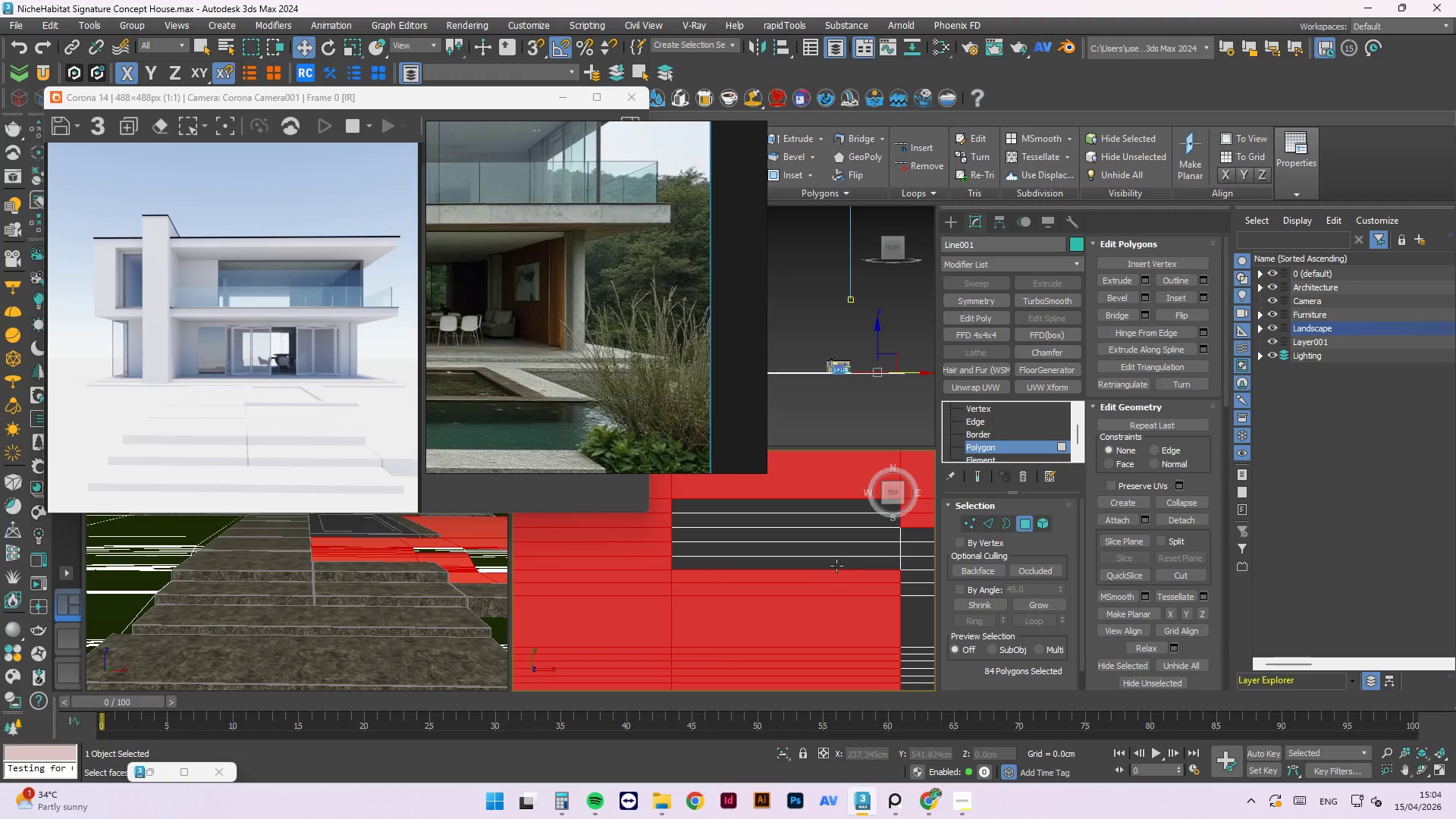 
triple_click([836, 565])
 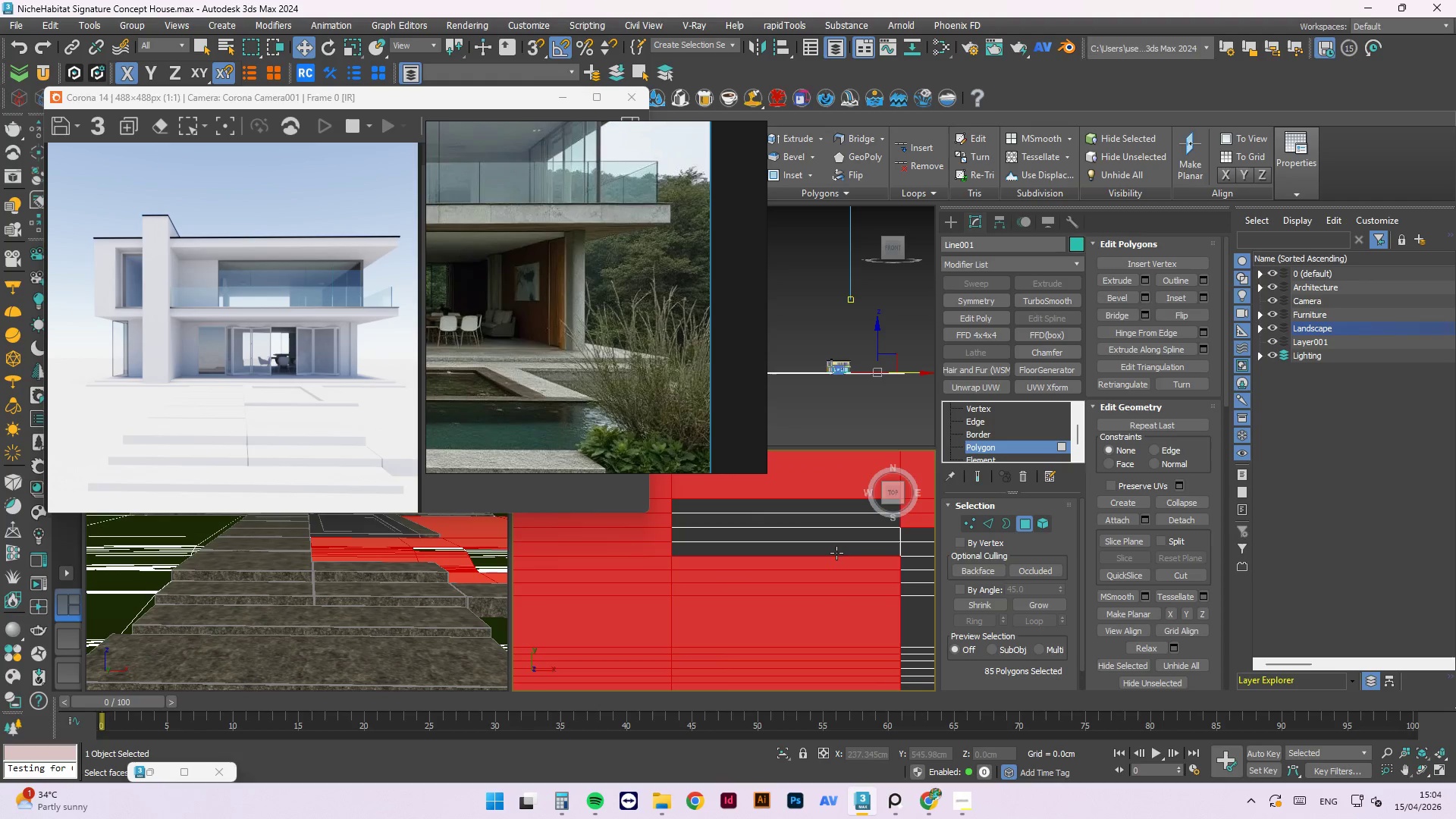 
hold_key(key=ControlLeft, duration=1.52)
triple_click([836, 553])
 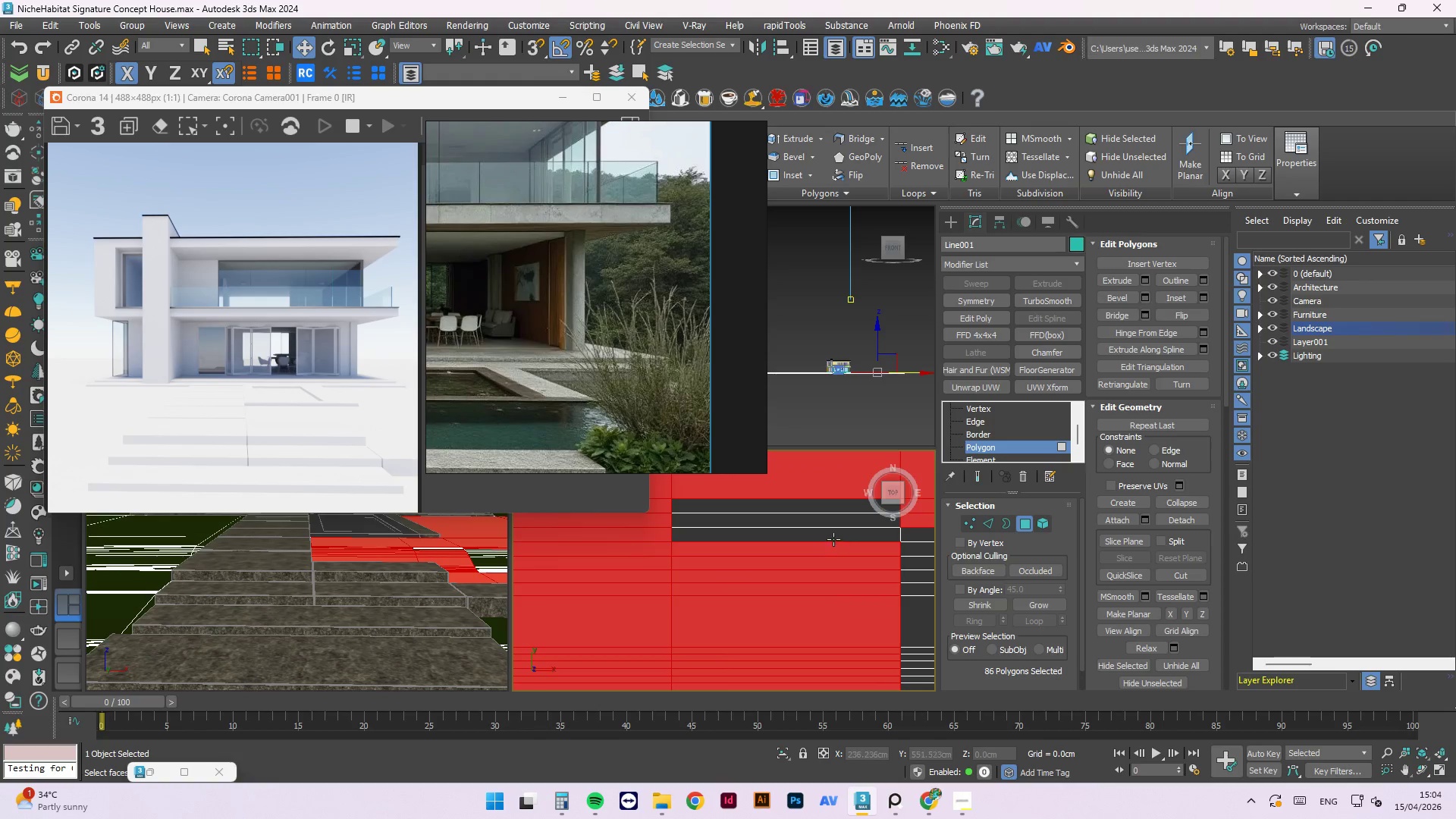 
triple_click([833, 539])
 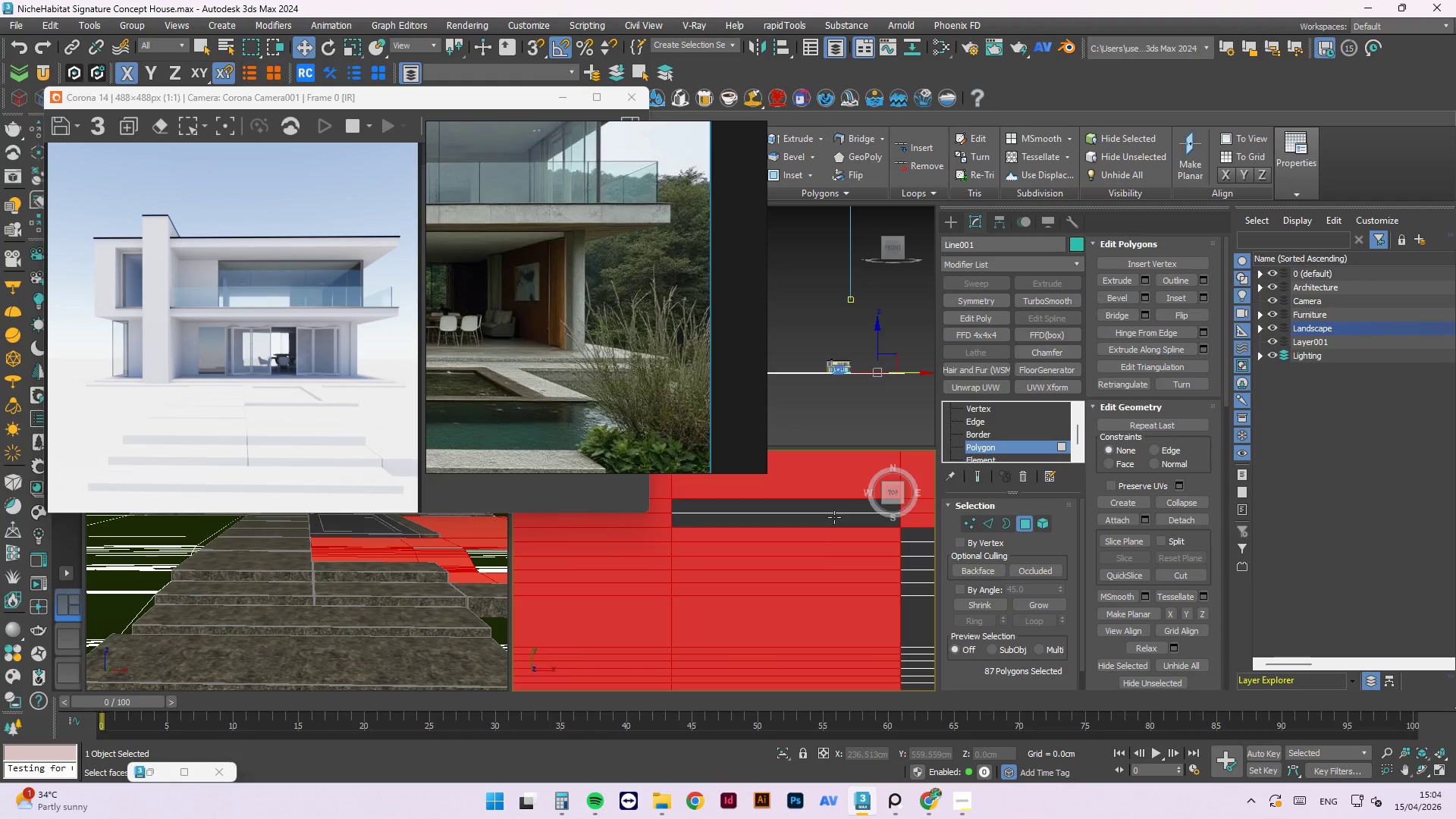 
hold_key(key=ControlLeft, duration=0.75)
left_click([834, 517])
 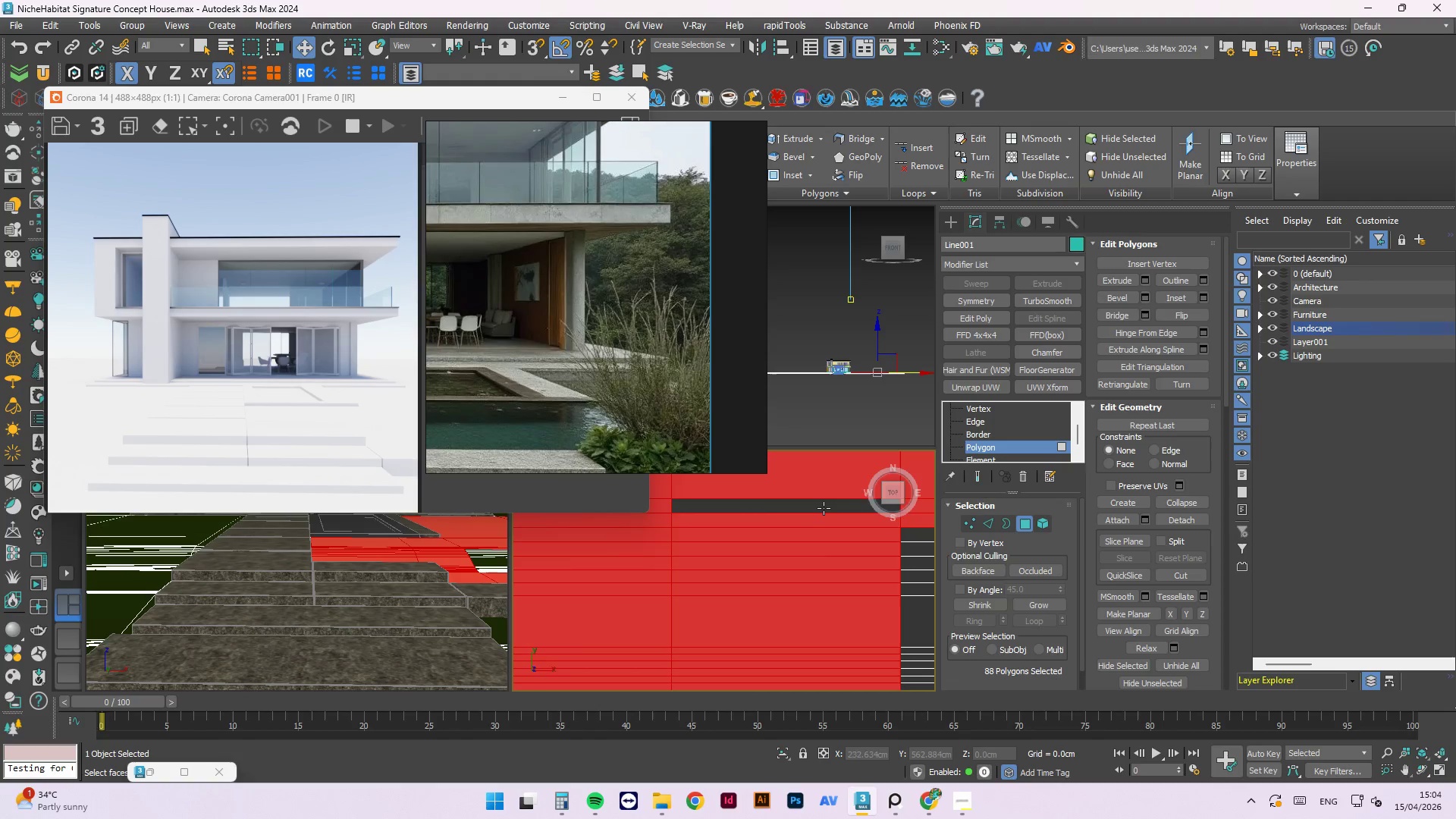 
double_click([824, 508])
 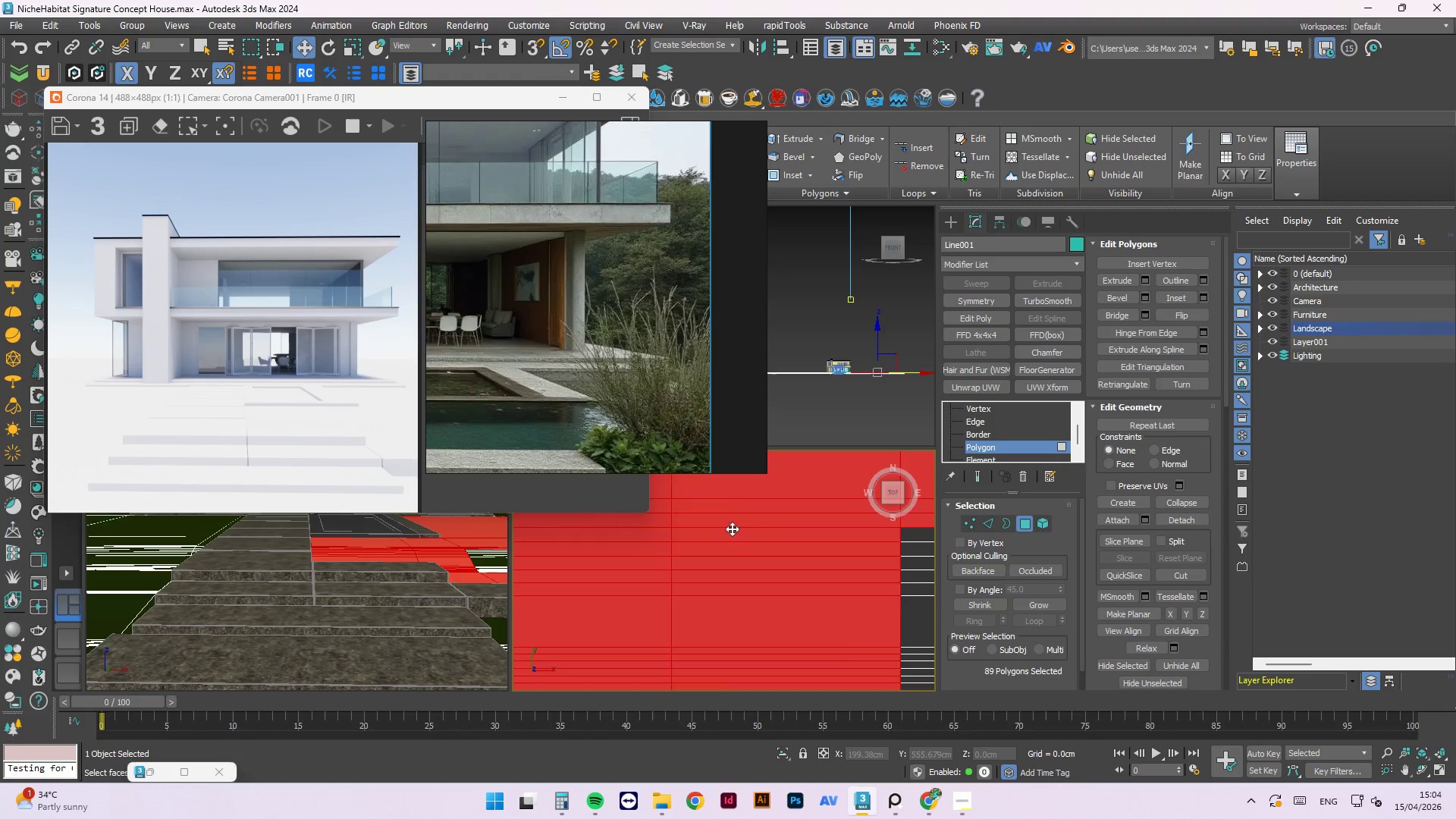 
hold_key(key=ControlLeft, duration=1.5)
 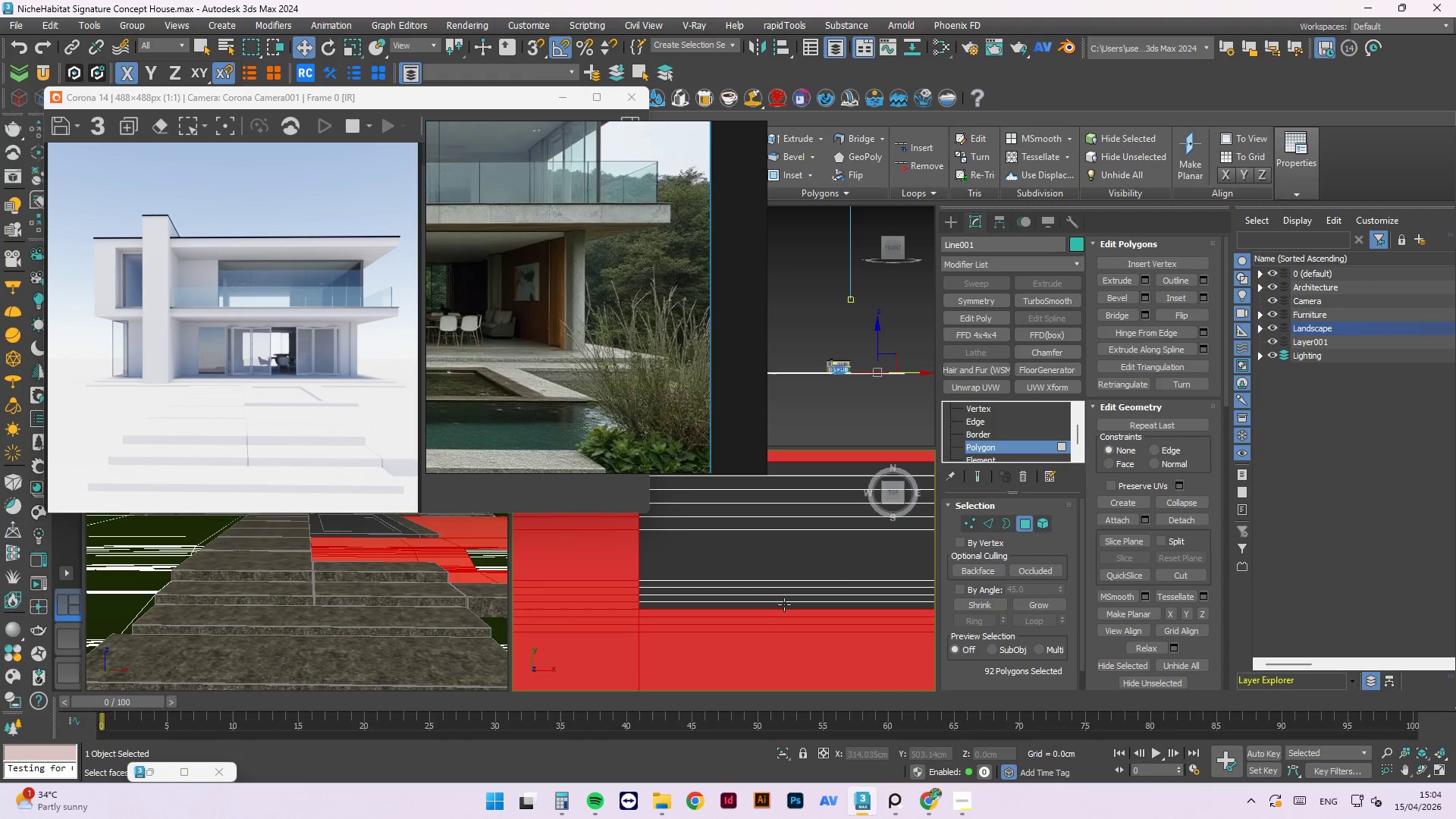 
scroll: coordinate [873, 569], scroll_direction: none, amount: 0.0
 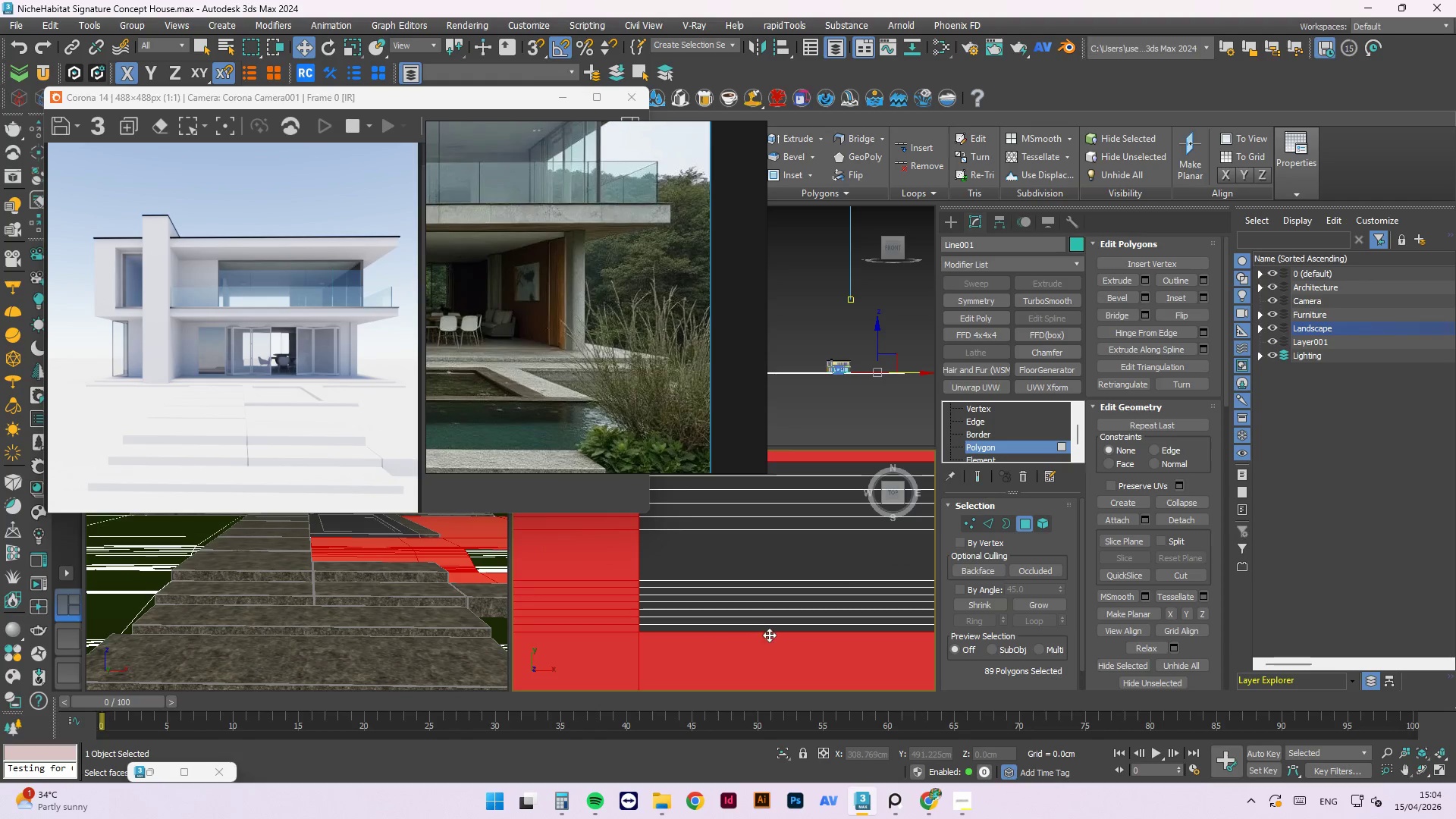 
left_click([769, 627])
 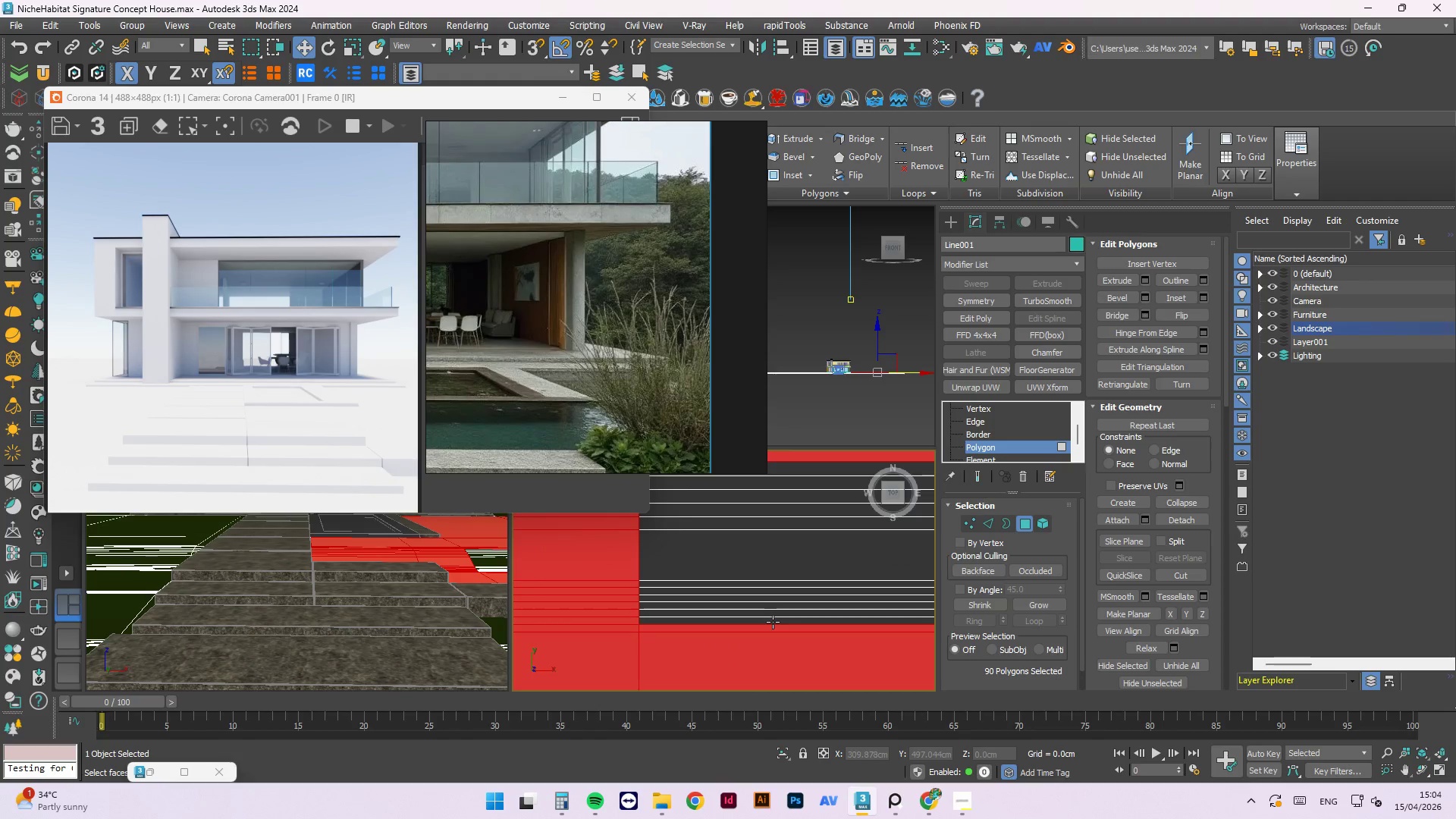 
left_click([773, 622])
 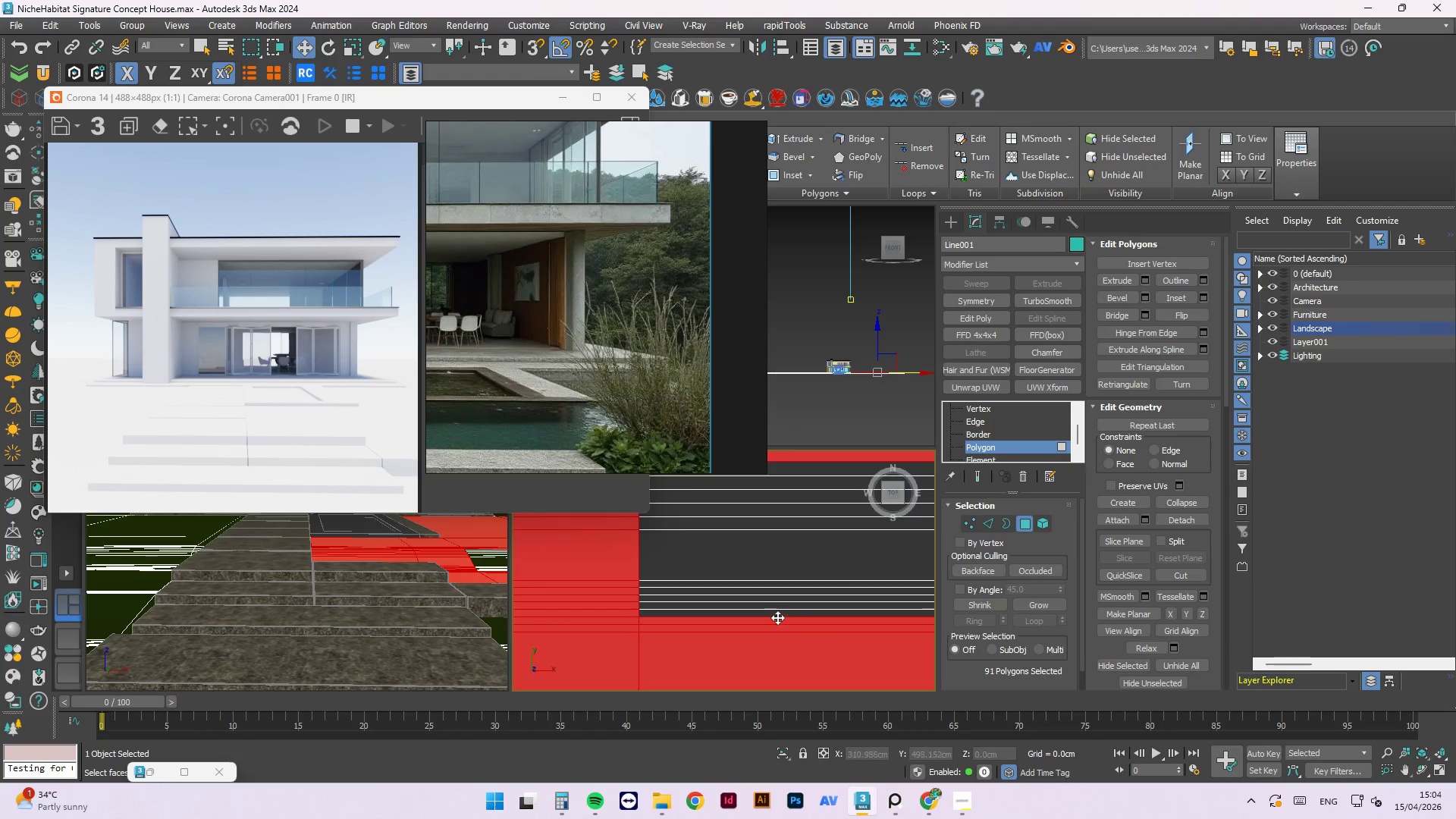 
hold_key(key=ControlLeft, duration=1.51)
double_click([784, 604])
 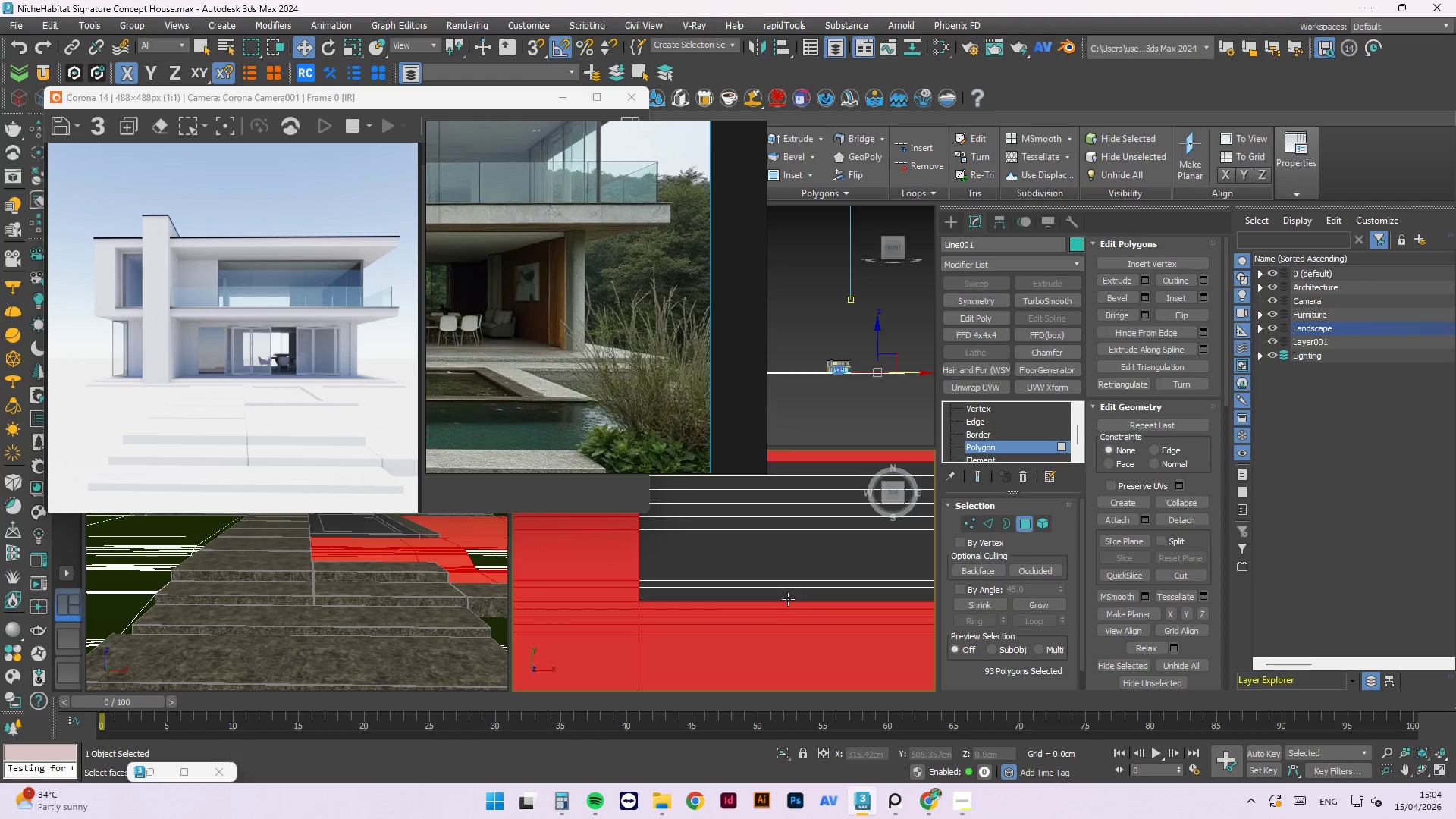 
triple_click([788, 599])
 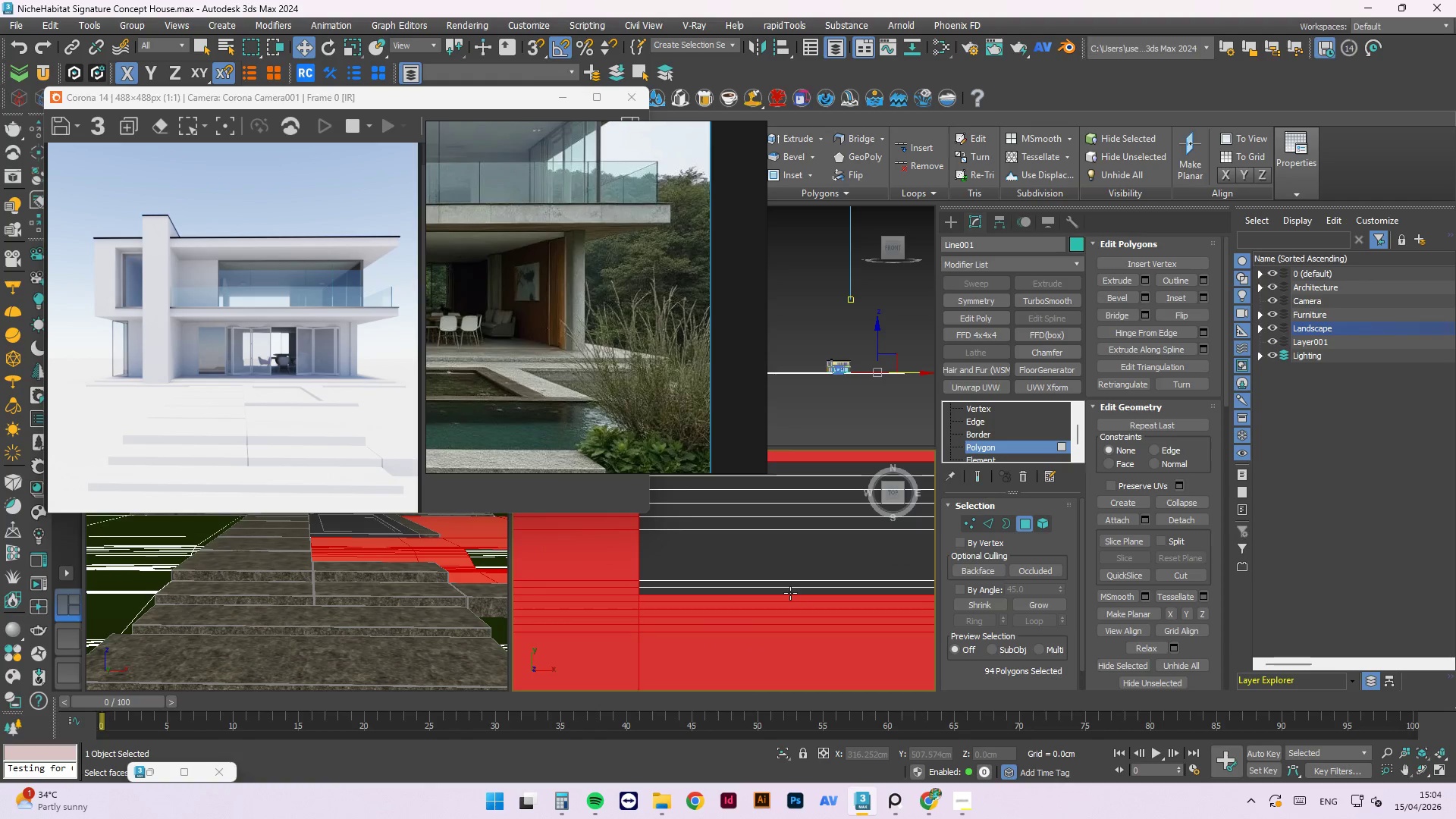 
hold_key(key=ControlLeft, duration=1.22)
triple_click([793, 586])
 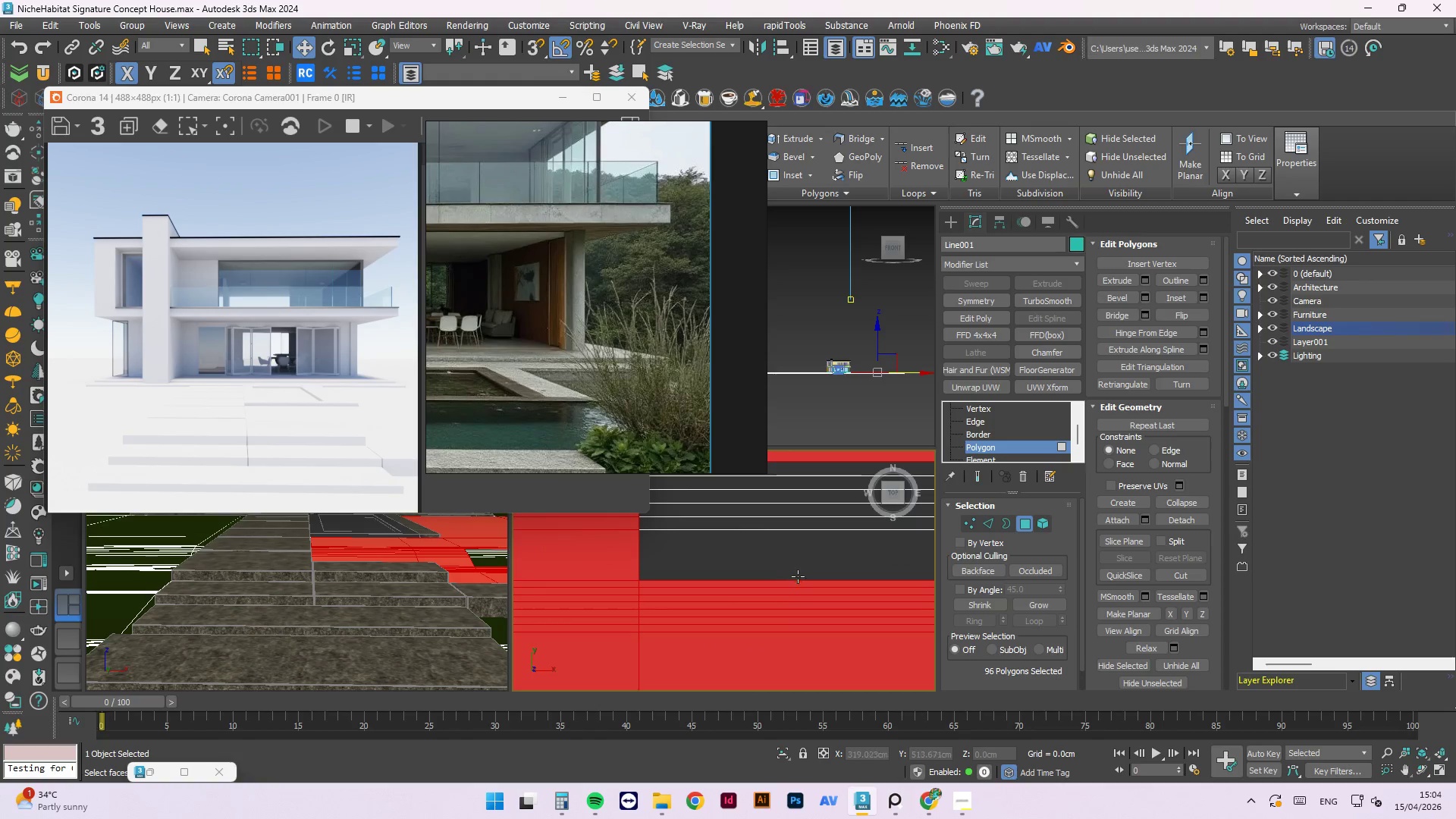 
triple_click([798, 576])
 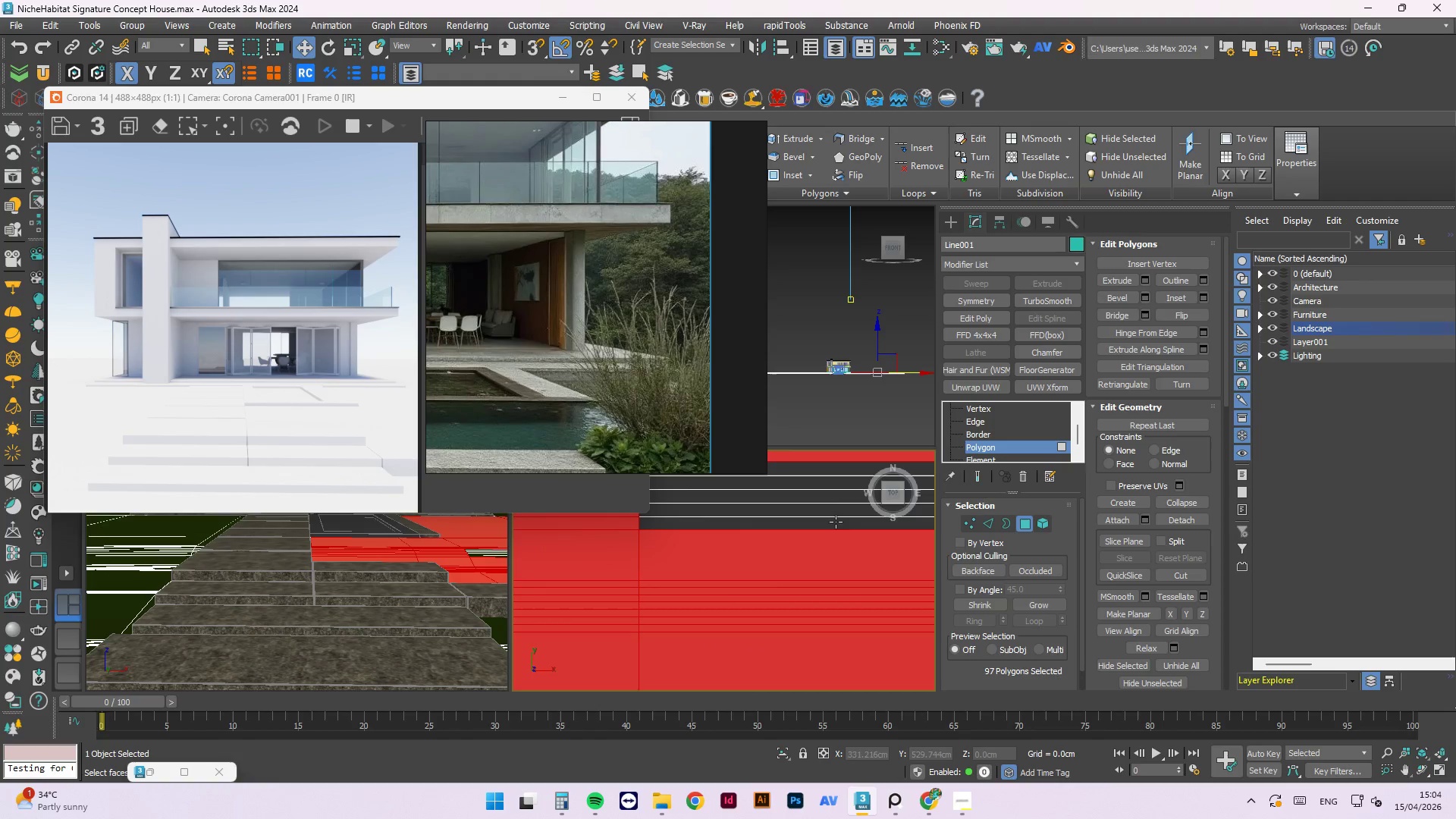 
hold_key(key=ControlLeft, duration=1.5)
left_click([819, 524])
 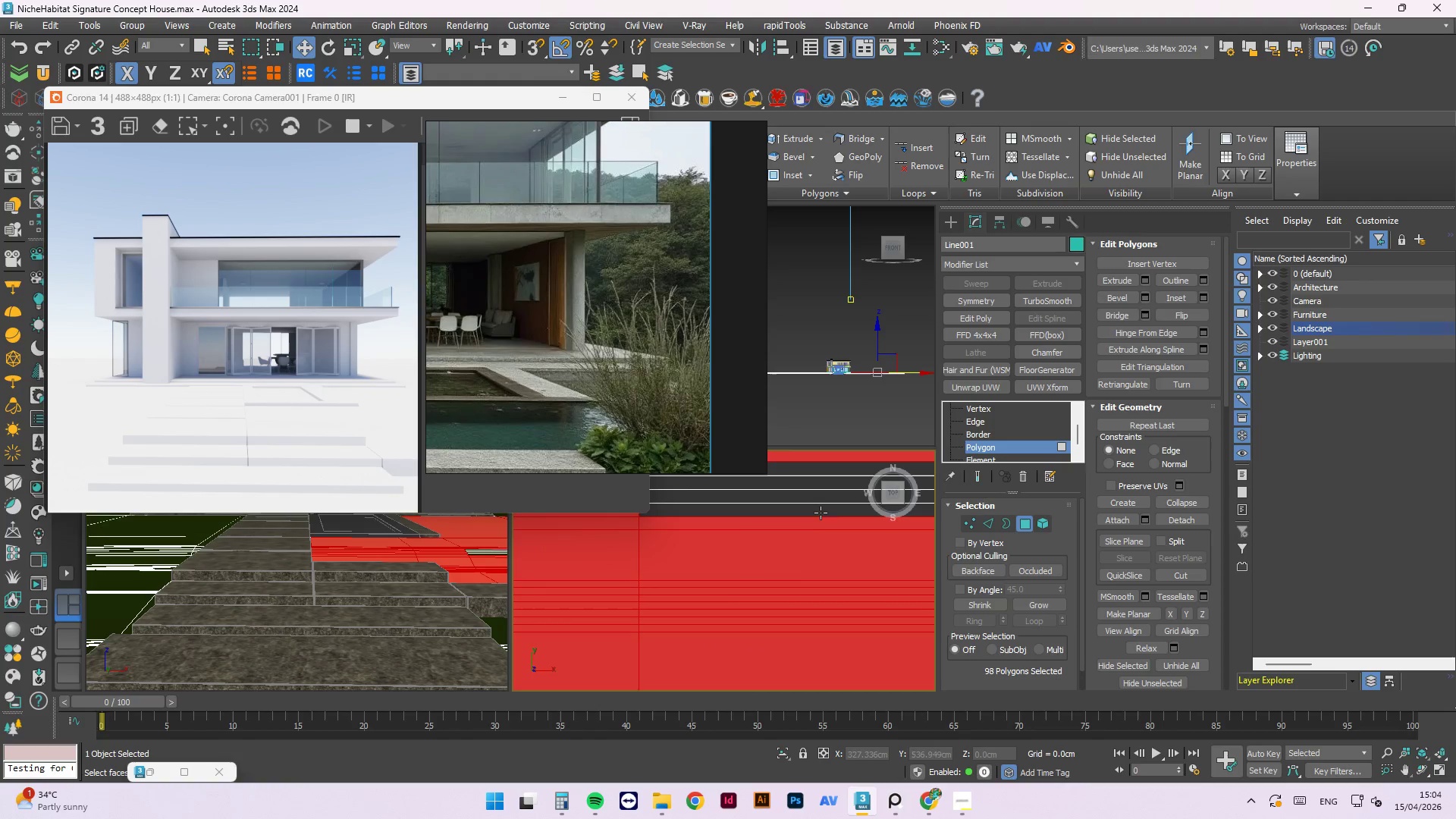 
double_click([821, 511])
 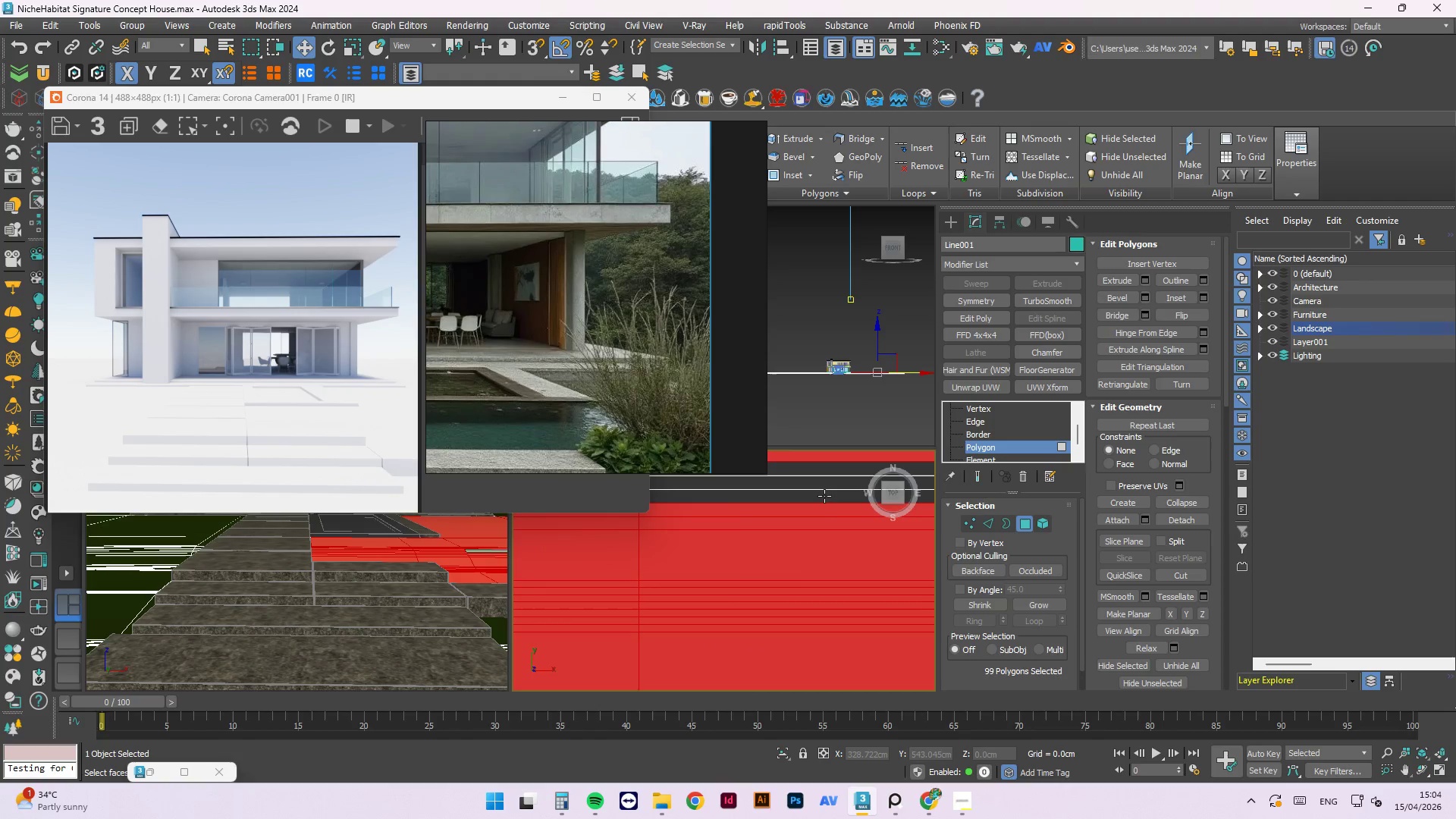 
hold_key(key=ControlLeft, duration=1.52)
triple_click([832, 479])
 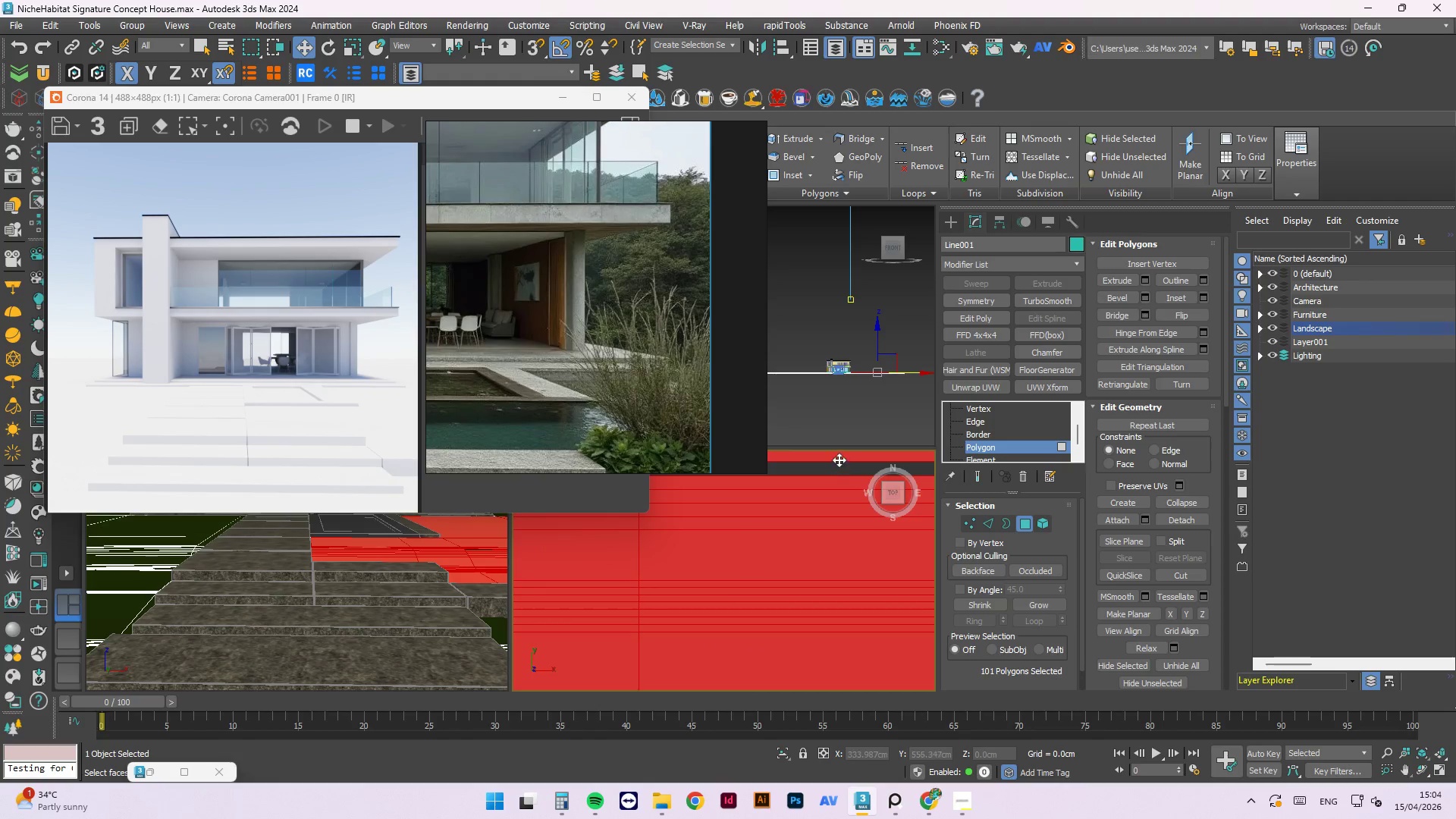 
triple_click([839, 460])
 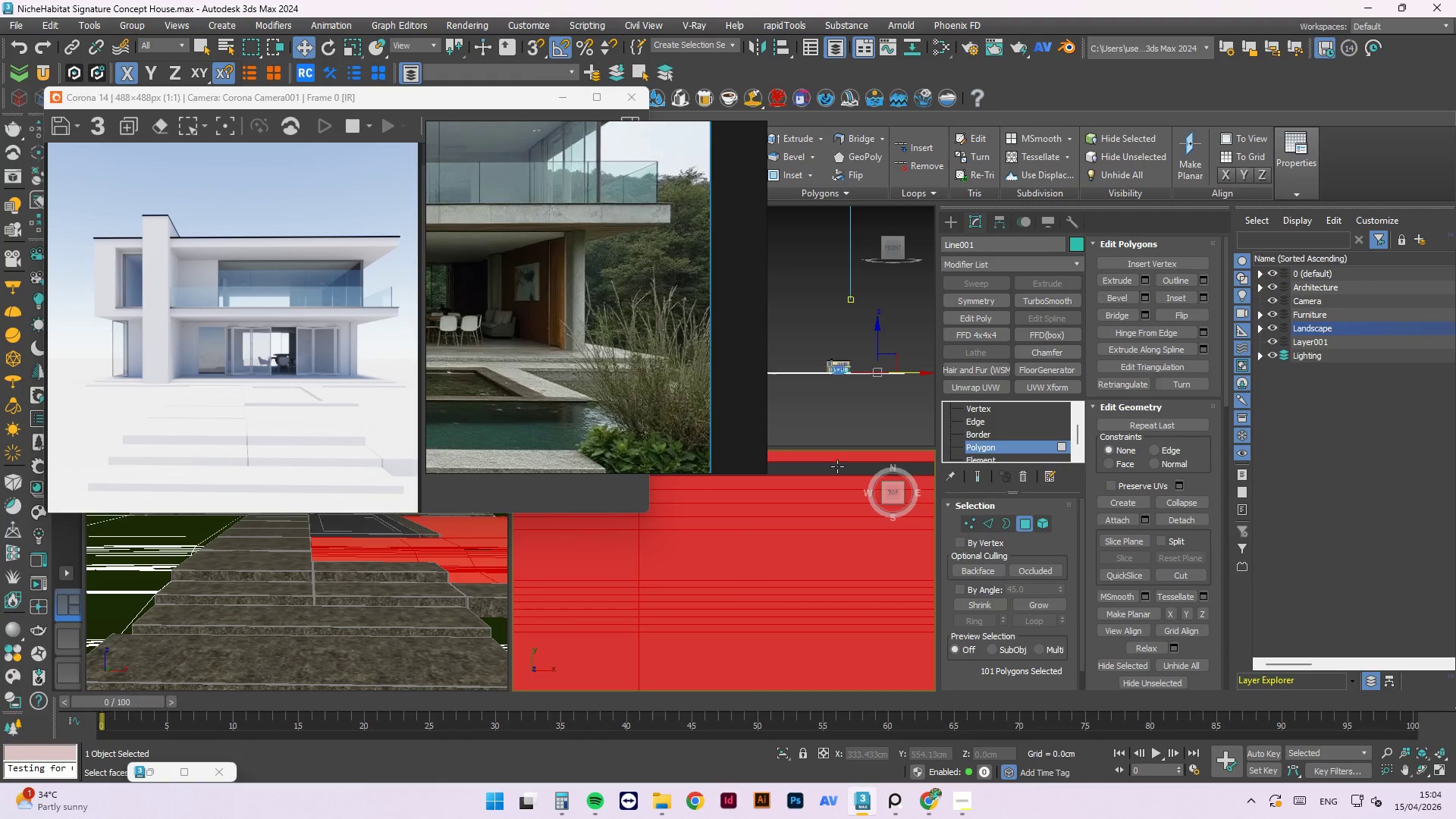 
triple_click([836, 466])
 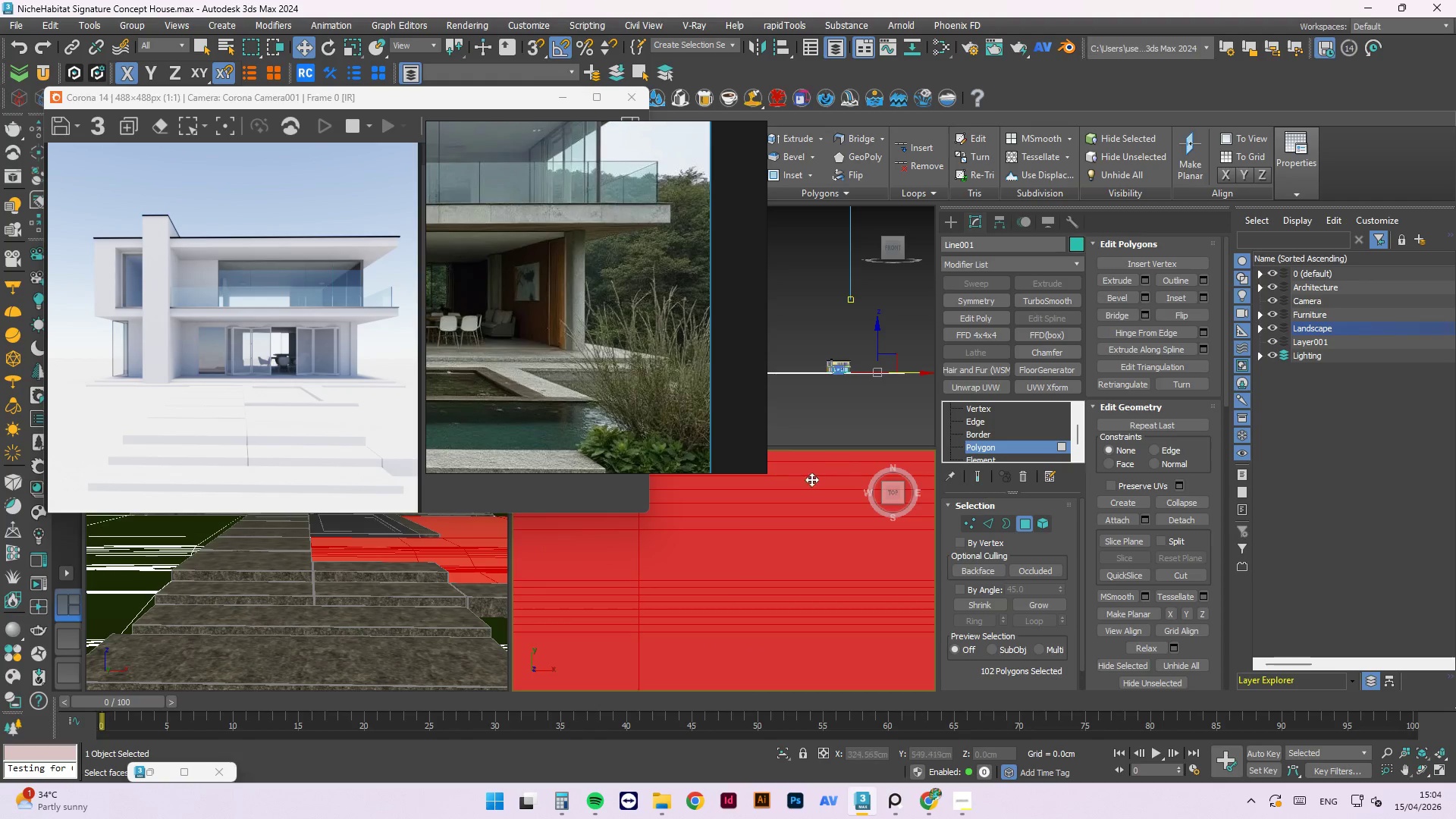 
key(Control+ControlLeft)
 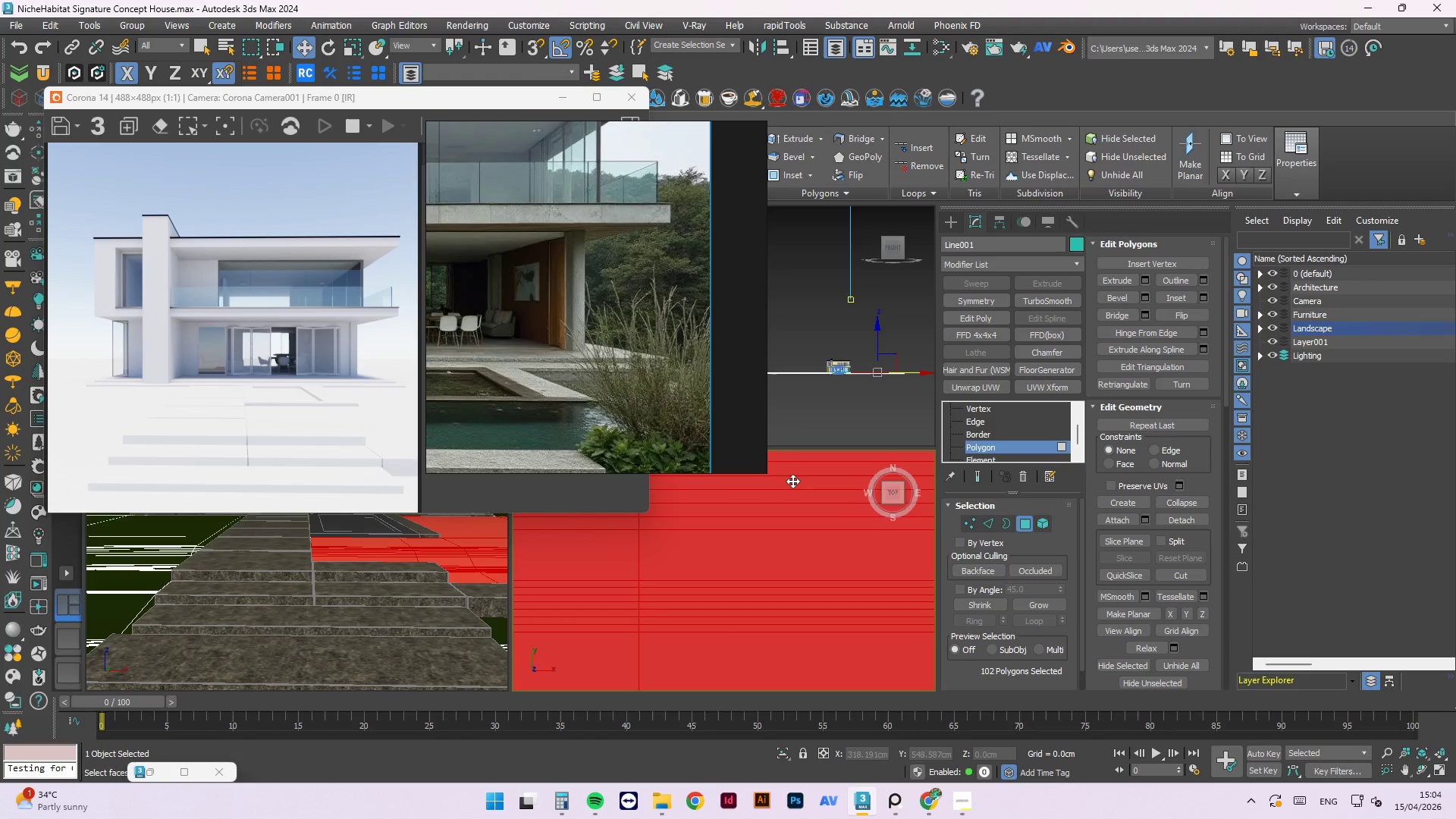 
key(Control+ControlLeft)
 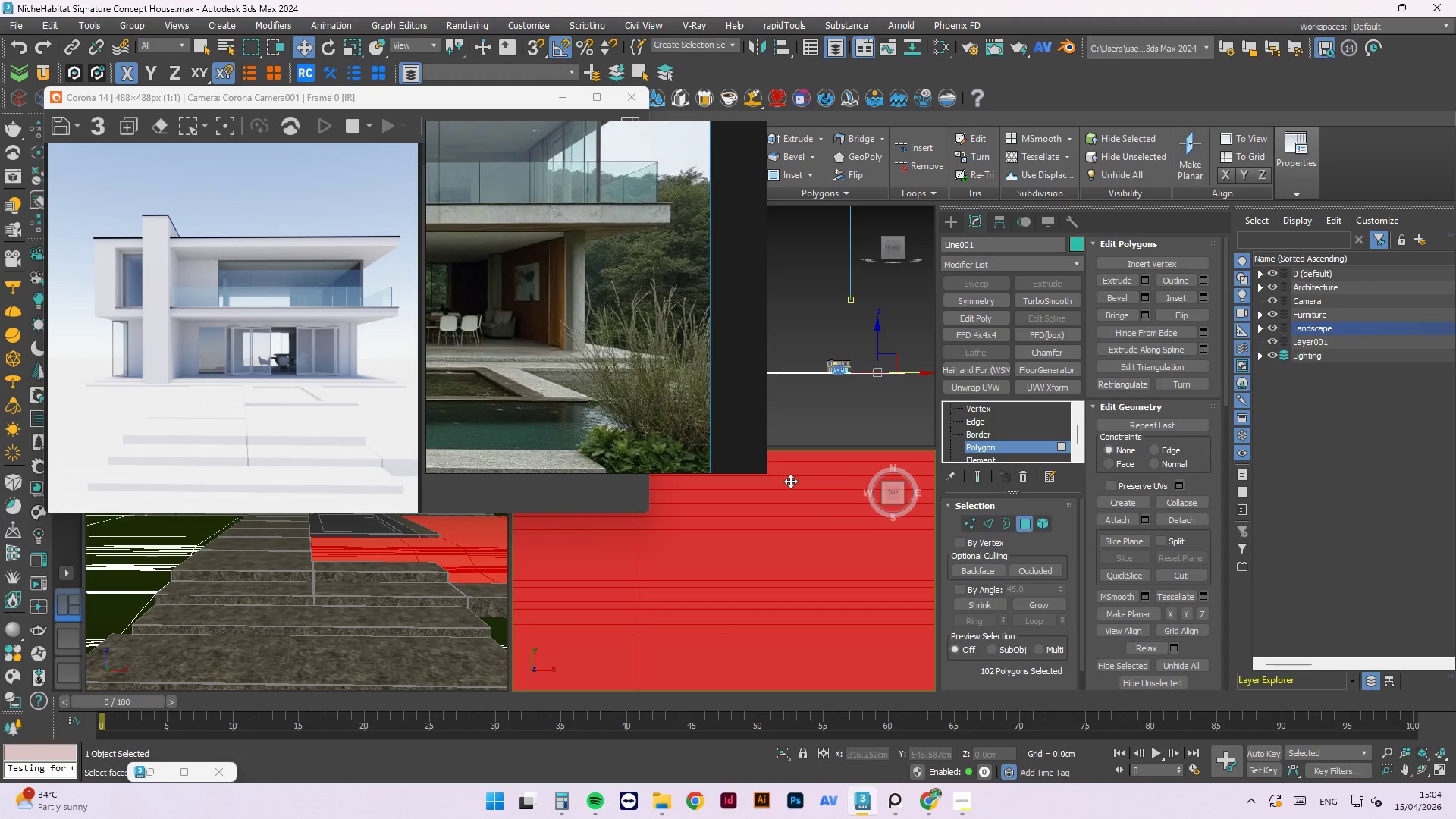 
hold_key(key=ControlLeft, duration=6.51)
 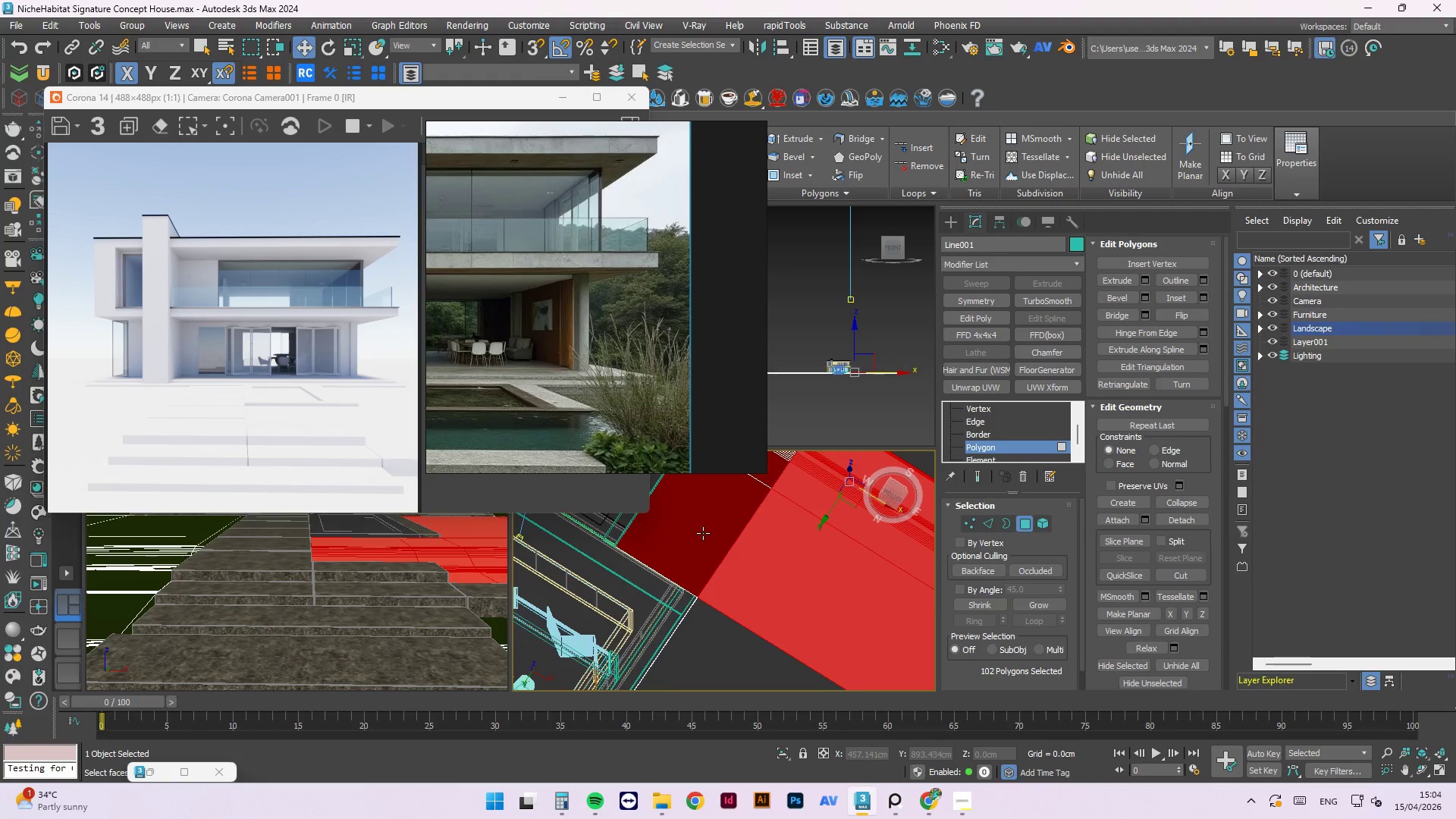 
hold_key(key=AltLeft, duration=1.53)
 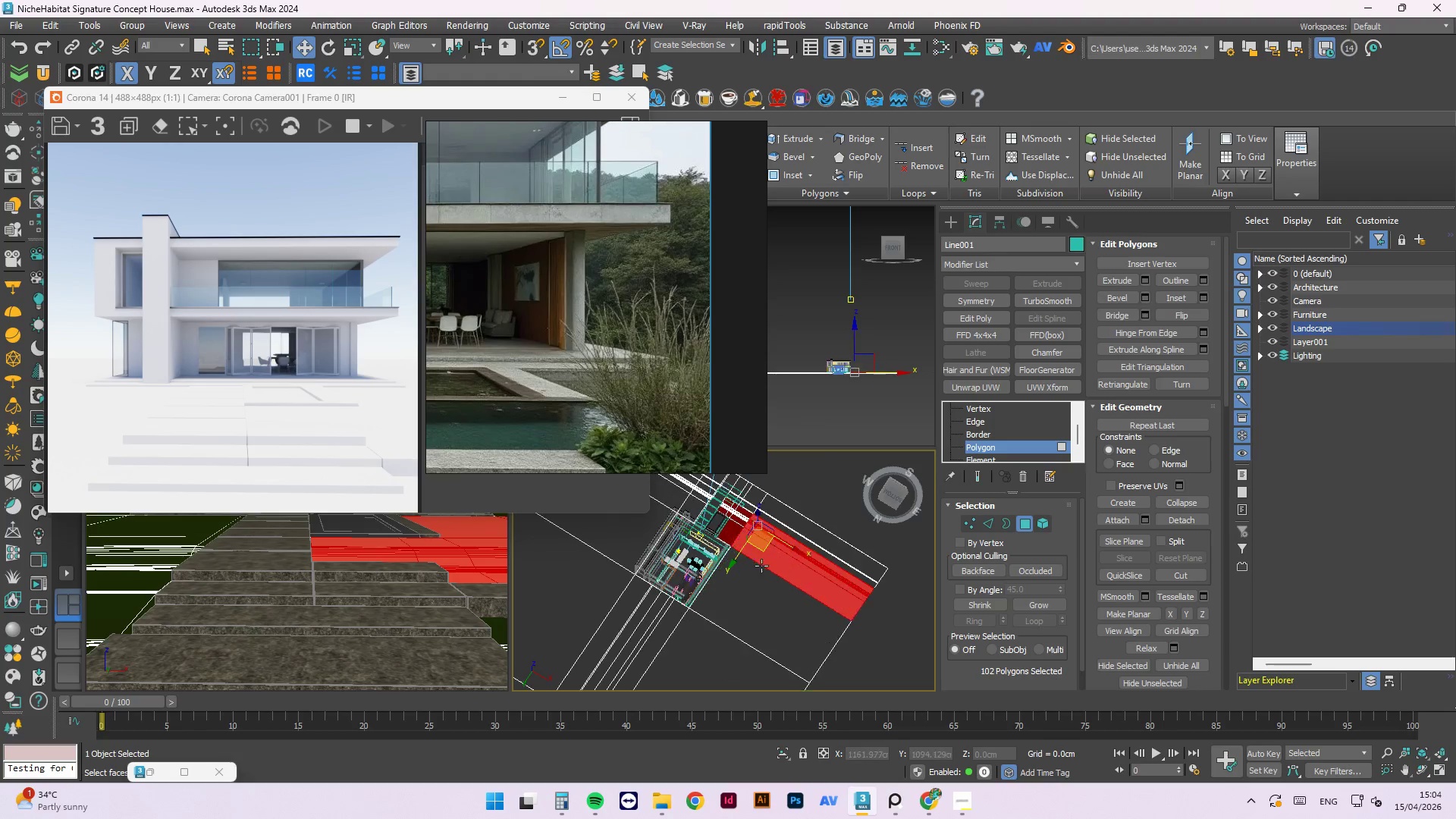 
scroll: coordinate [736, 610], scroll_direction: down, amount: 14.0
 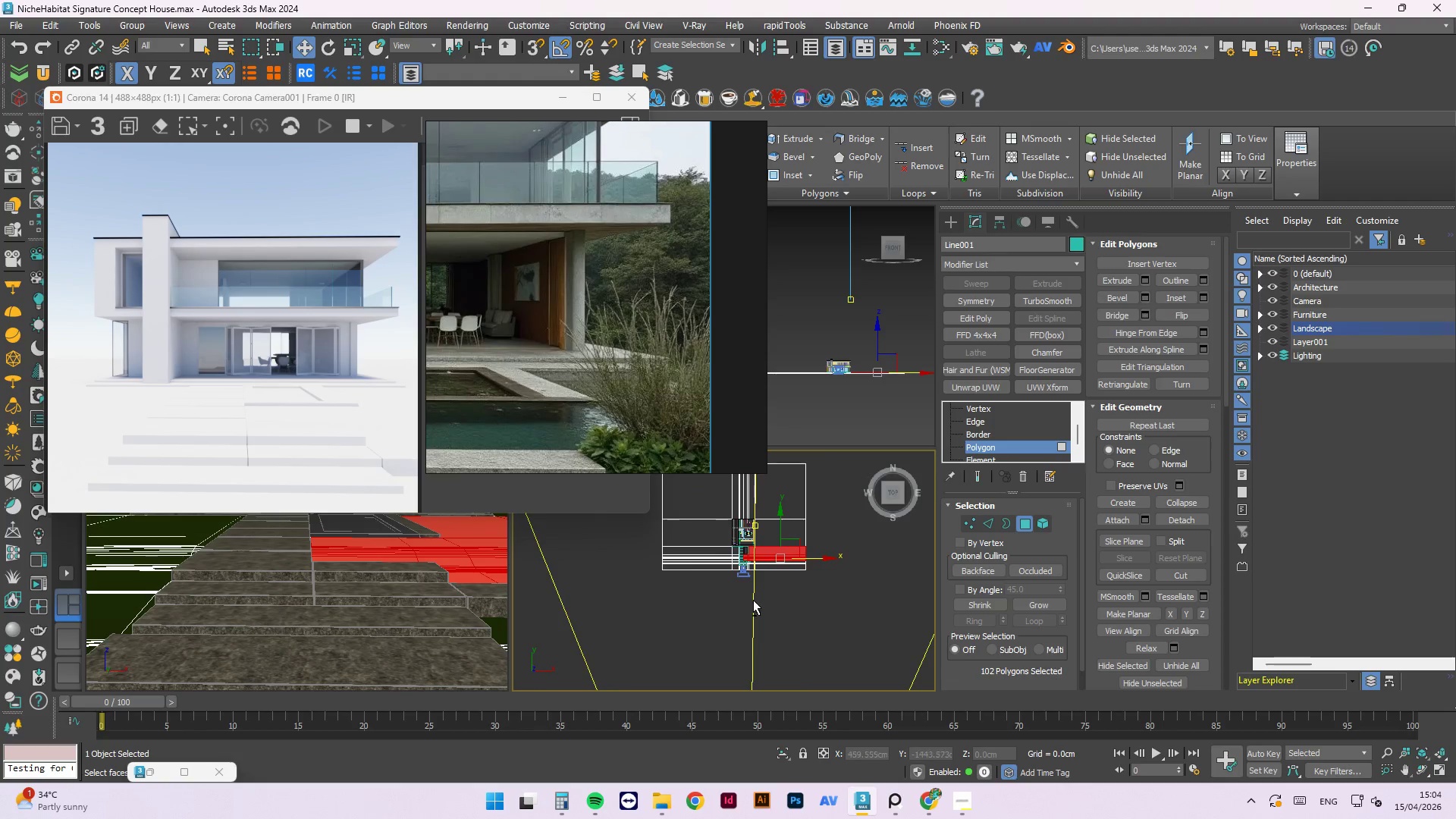 
hold_key(key=AltLeft, duration=0.31)
 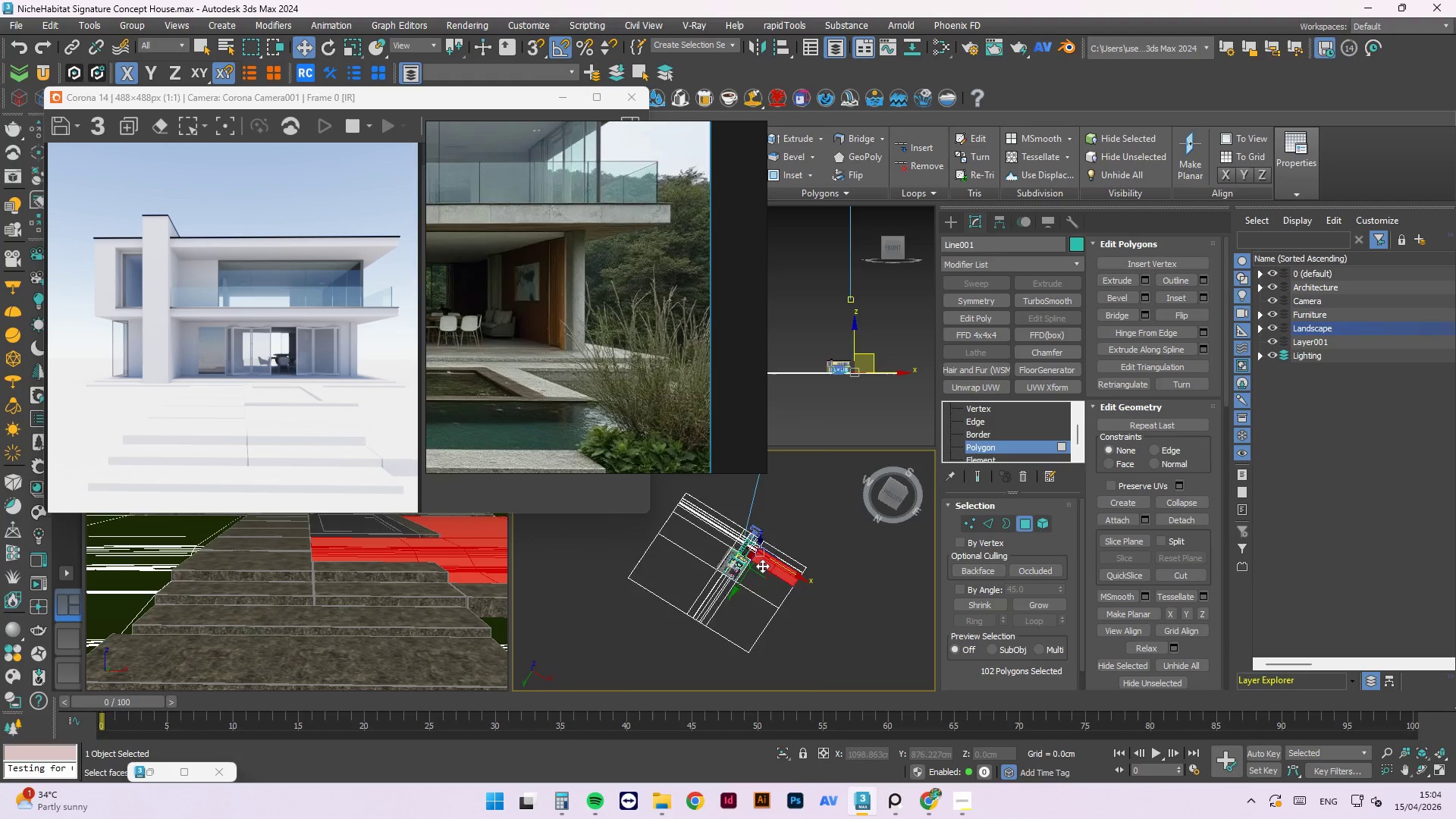 
scroll: coordinate [607, 452], scroll_direction: up, amount: 4.0
 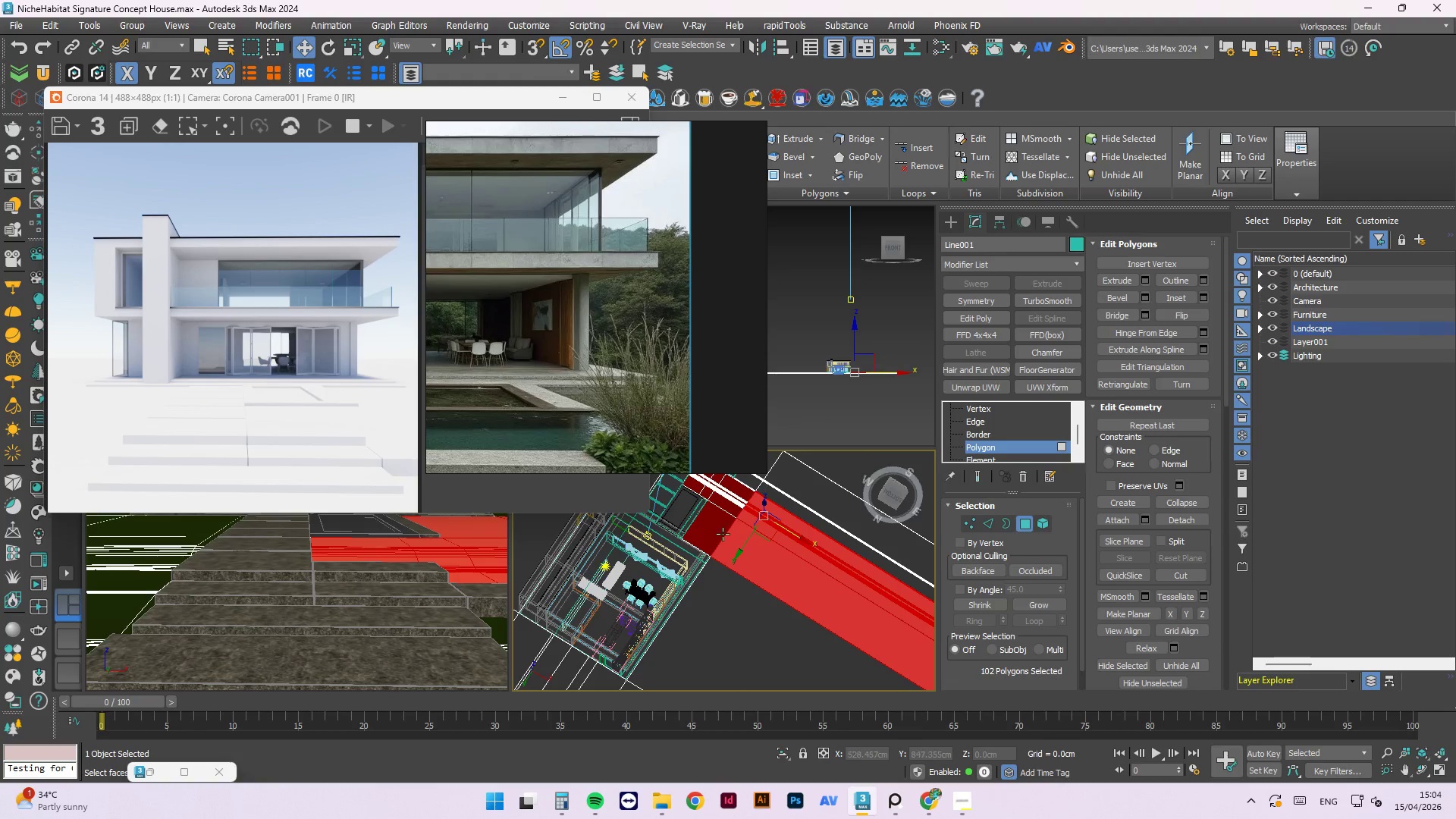 
hold_key(key=ControlLeft, duration=1.14)
 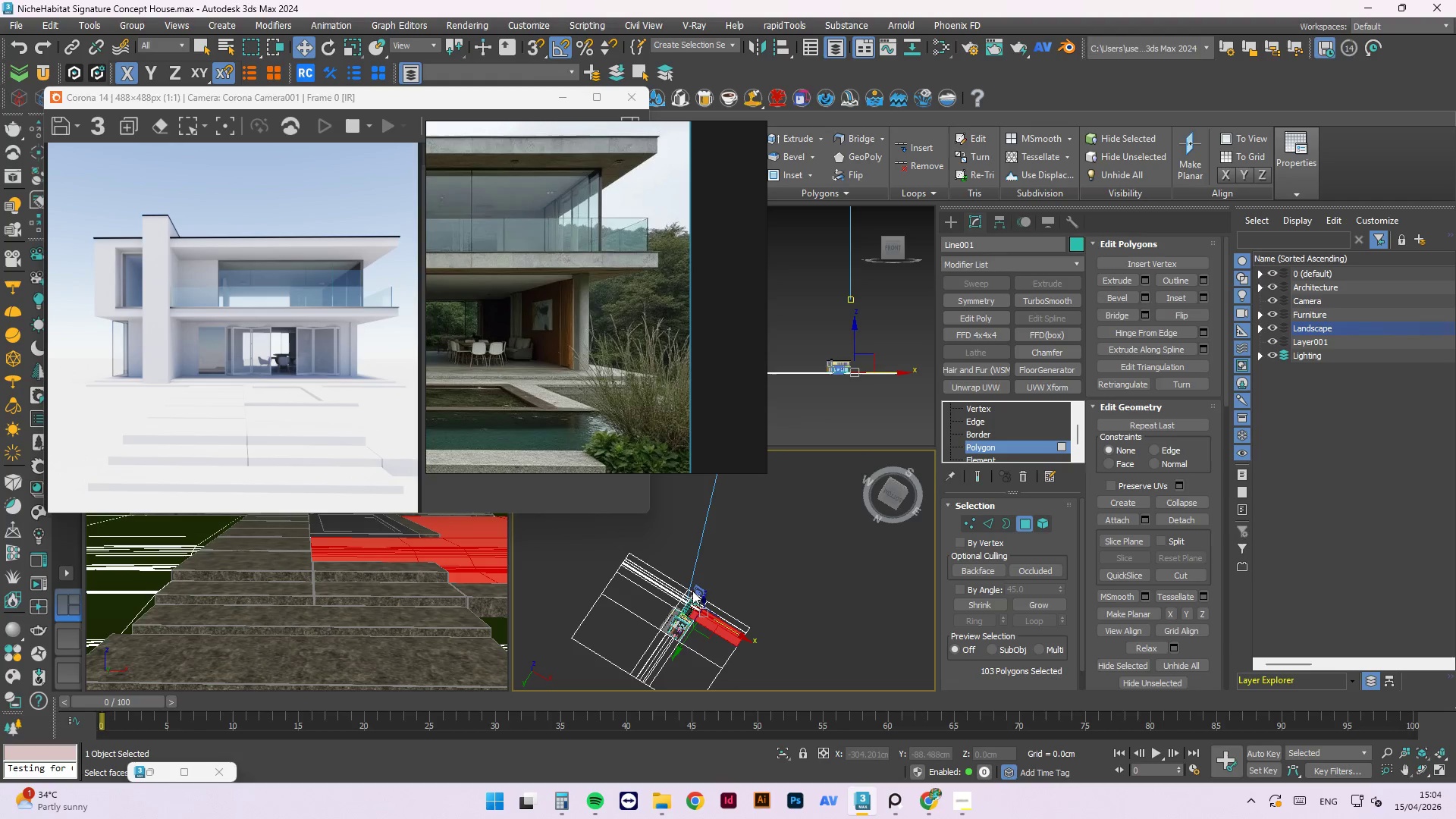 
scroll: coordinate [717, 534], scroll_direction: up, amount: 3.0
 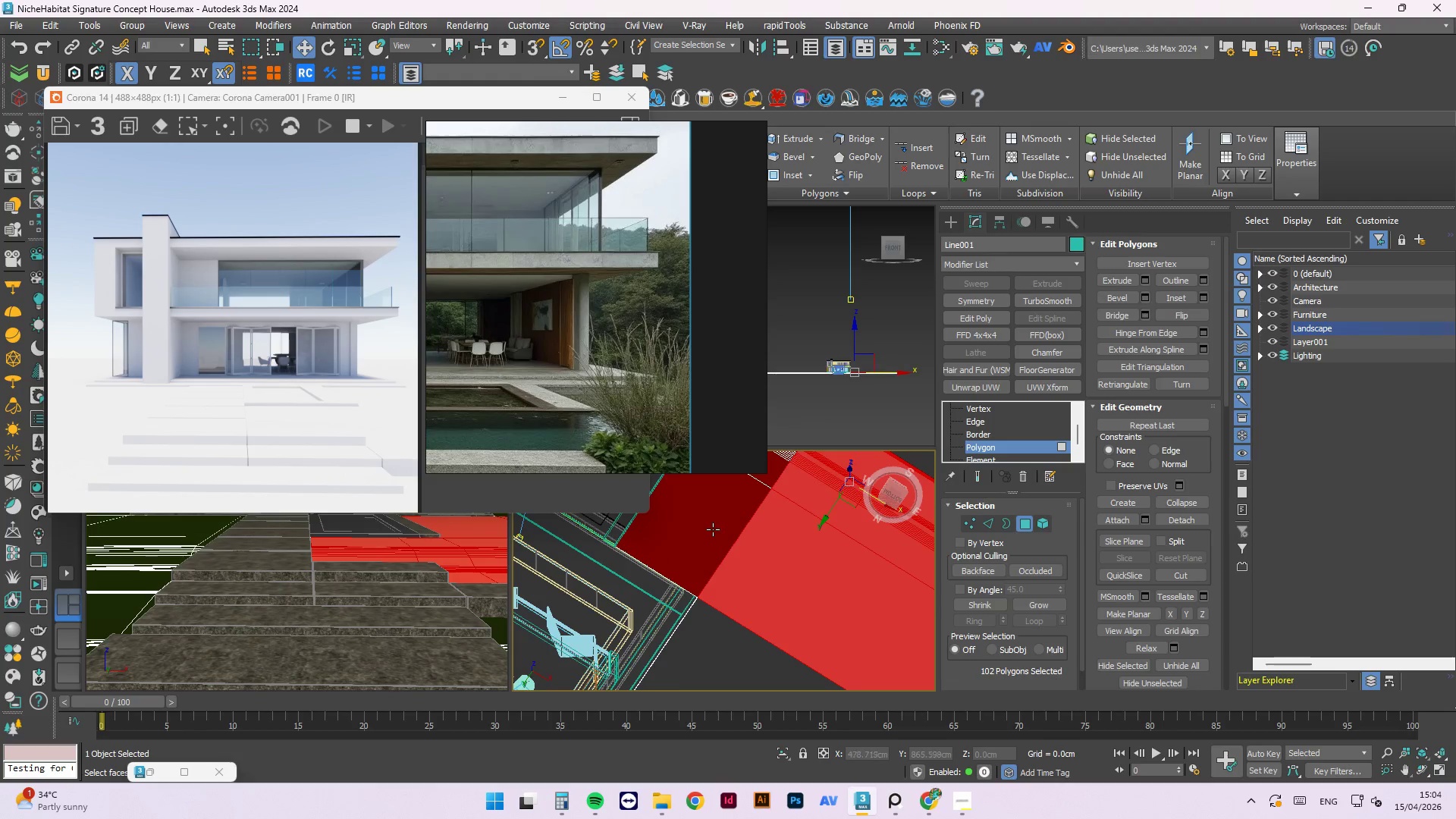 
left_click([703, 533])
 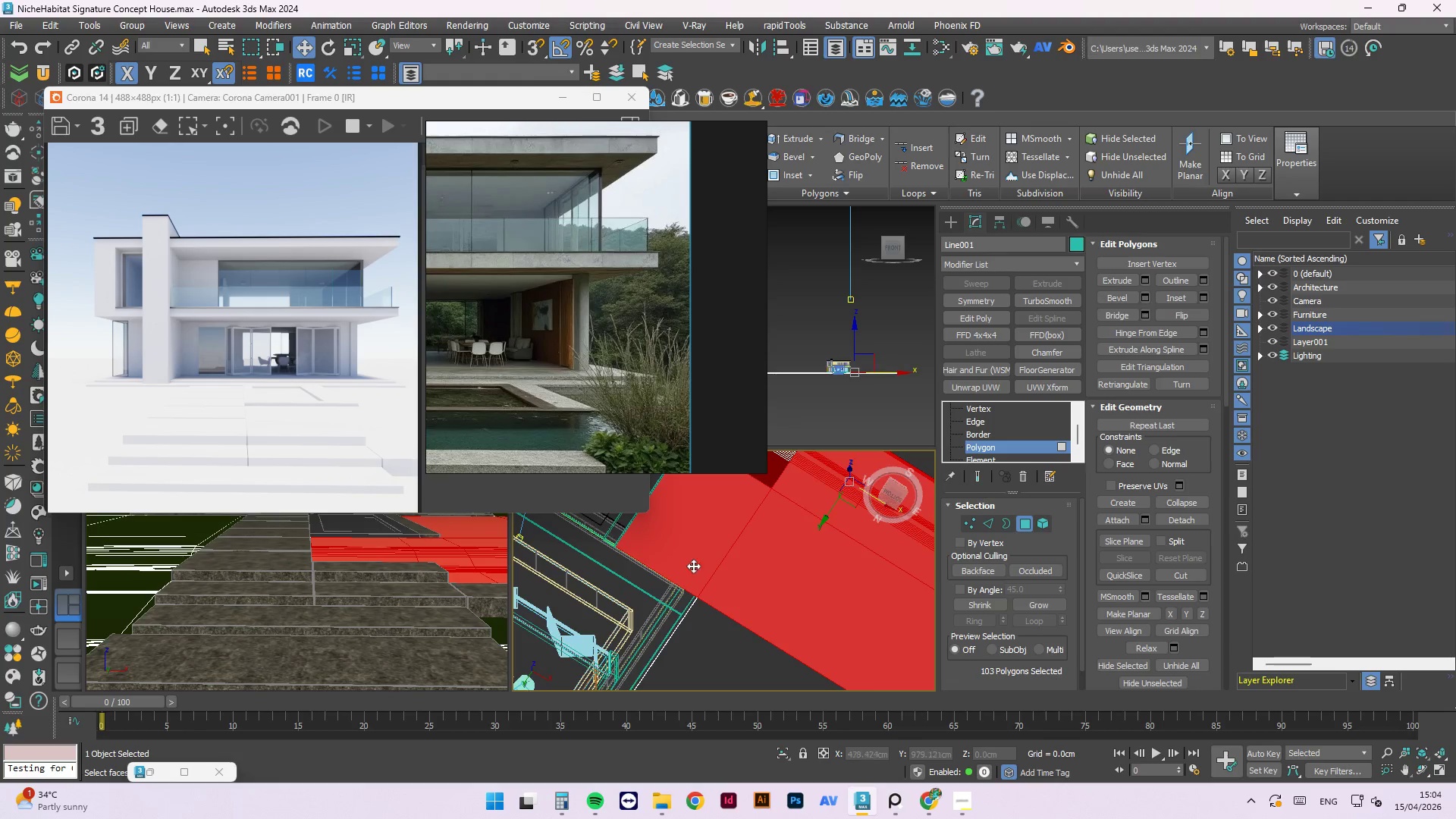 
hold_key(key=ControlLeft, duration=1.77)
scroll: coordinate [720, 513], scroll_direction: down, amount: 2.0
 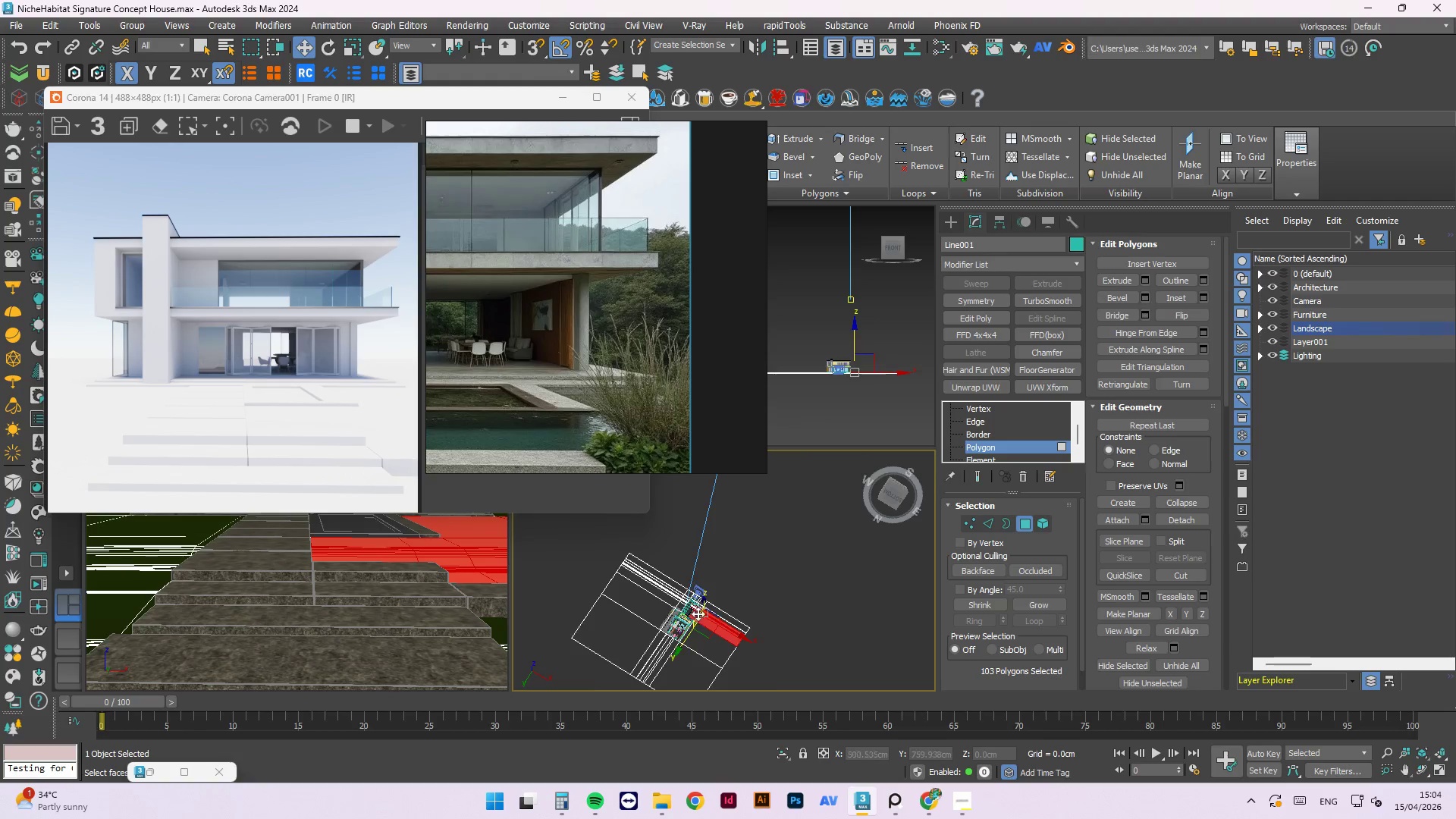 
hold_key(key=ControlLeft, duration=0.58)
left_click([695, 626])
 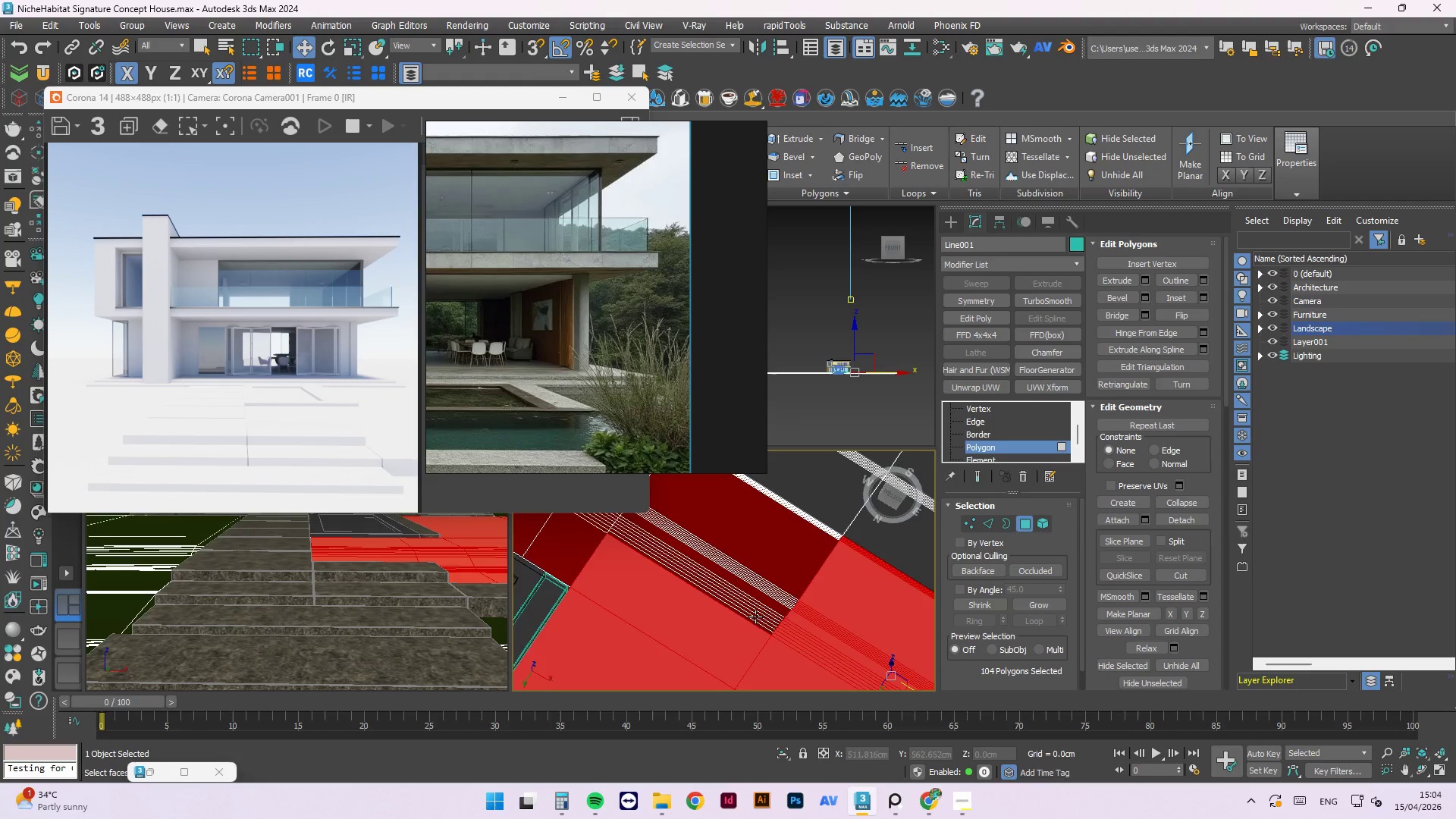 
scroll: coordinate [695, 613], scroll_direction: up, amount: 10.0
 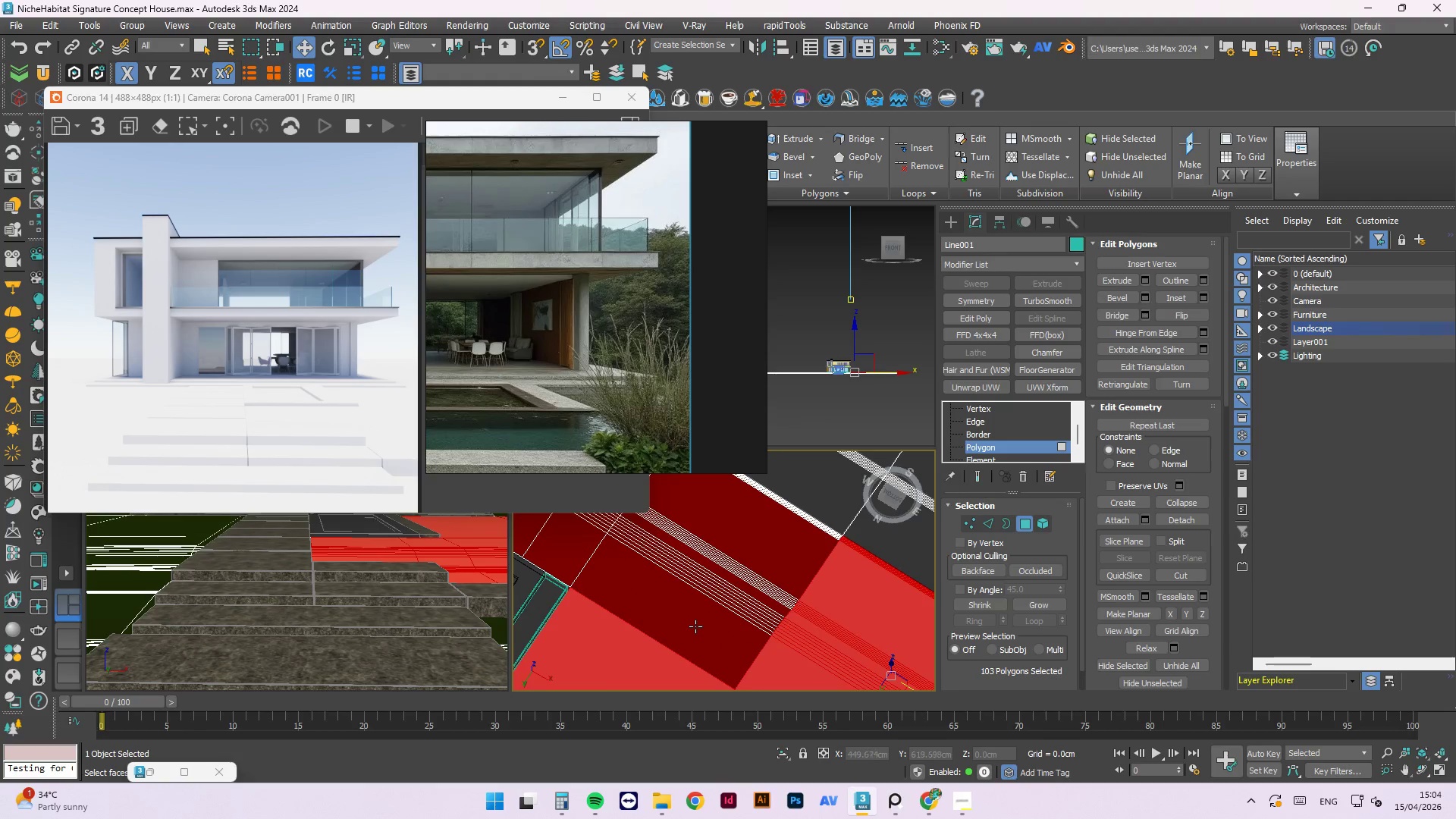 
hold_key(key=ControlLeft, duration=1.25)
 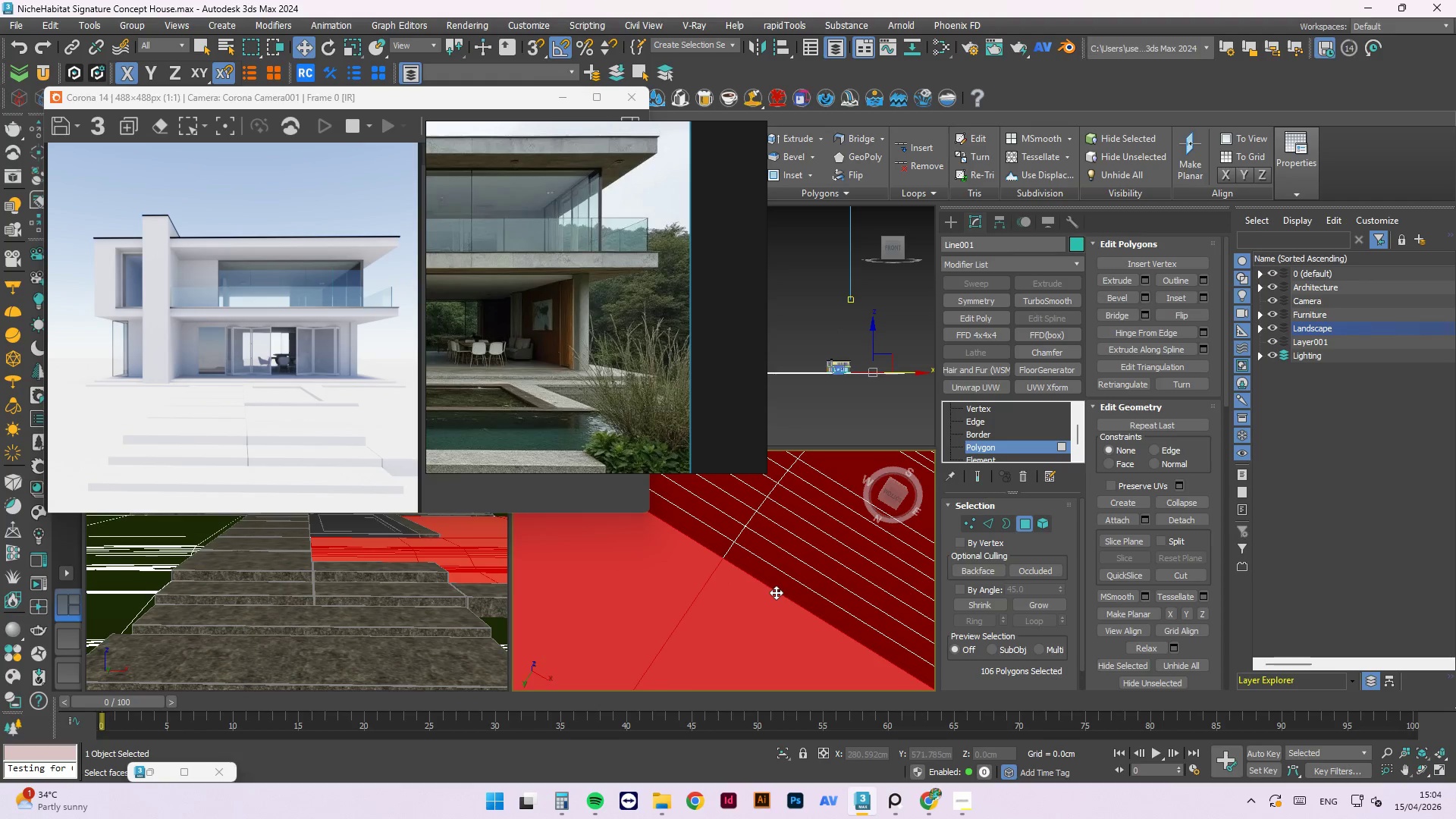 
scroll: coordinate [610, 556], scroll_direction: none, amount: 0.0
 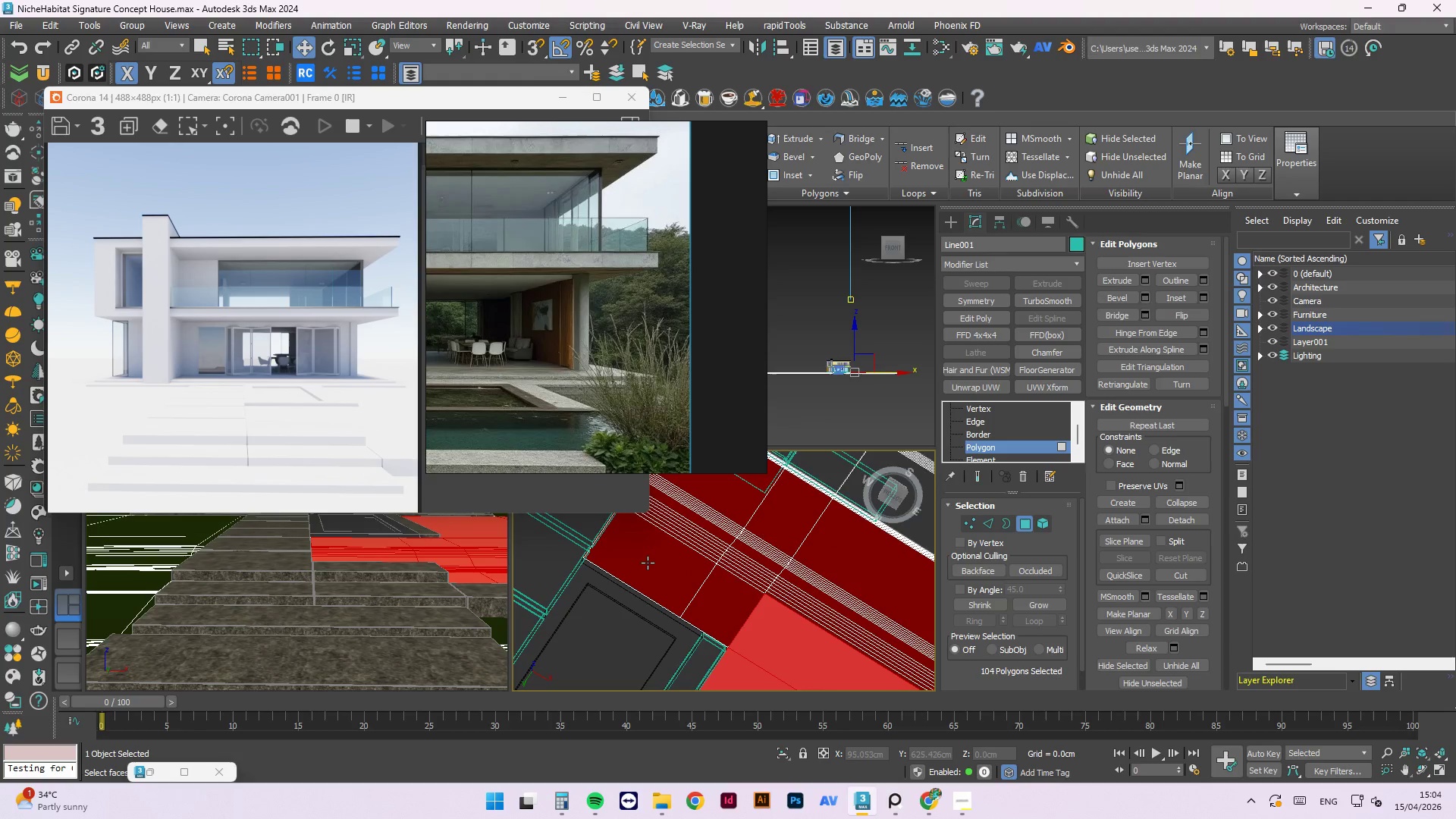 
left_click([648, 563])
 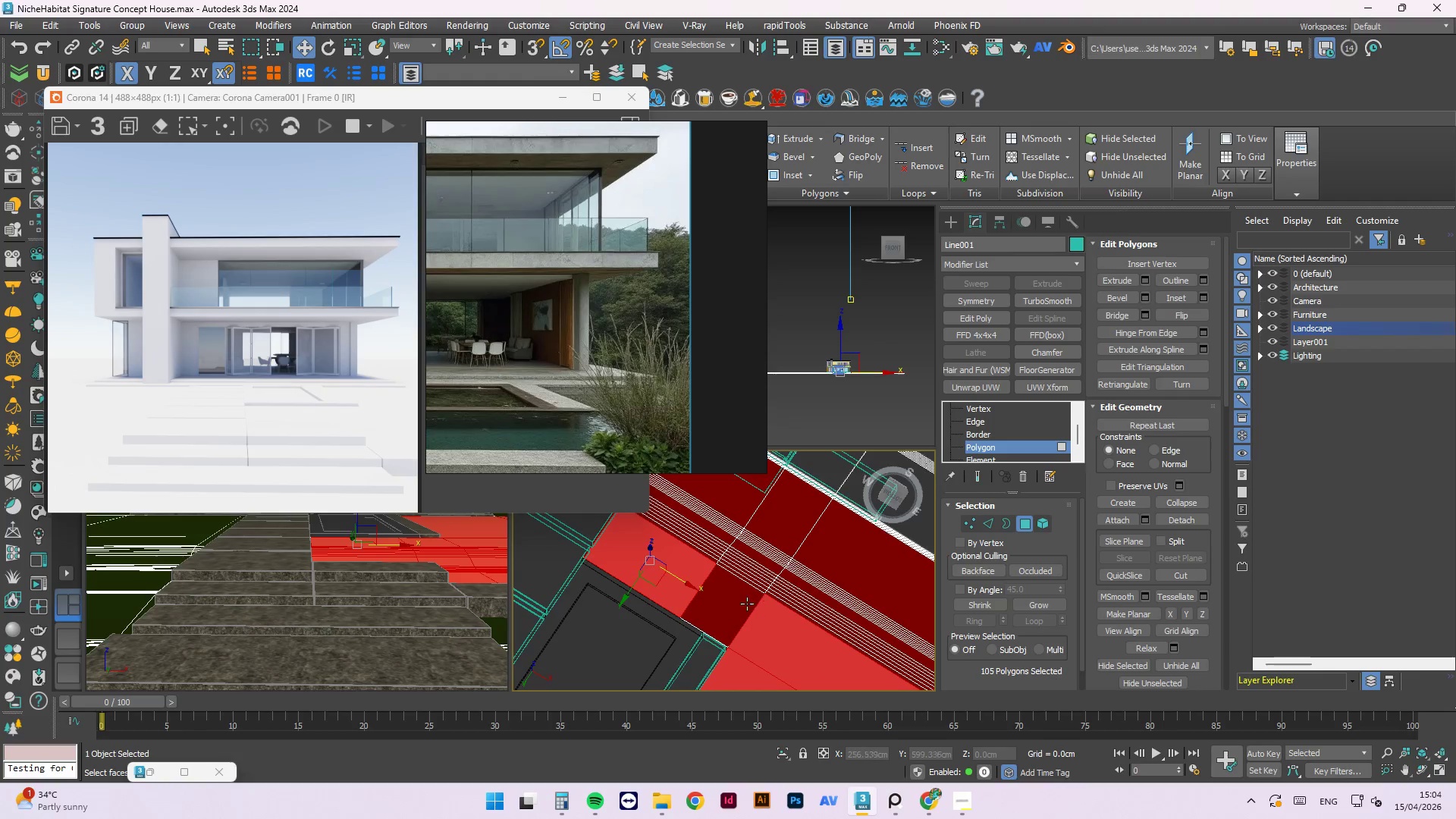 
left_click([740, 600])
 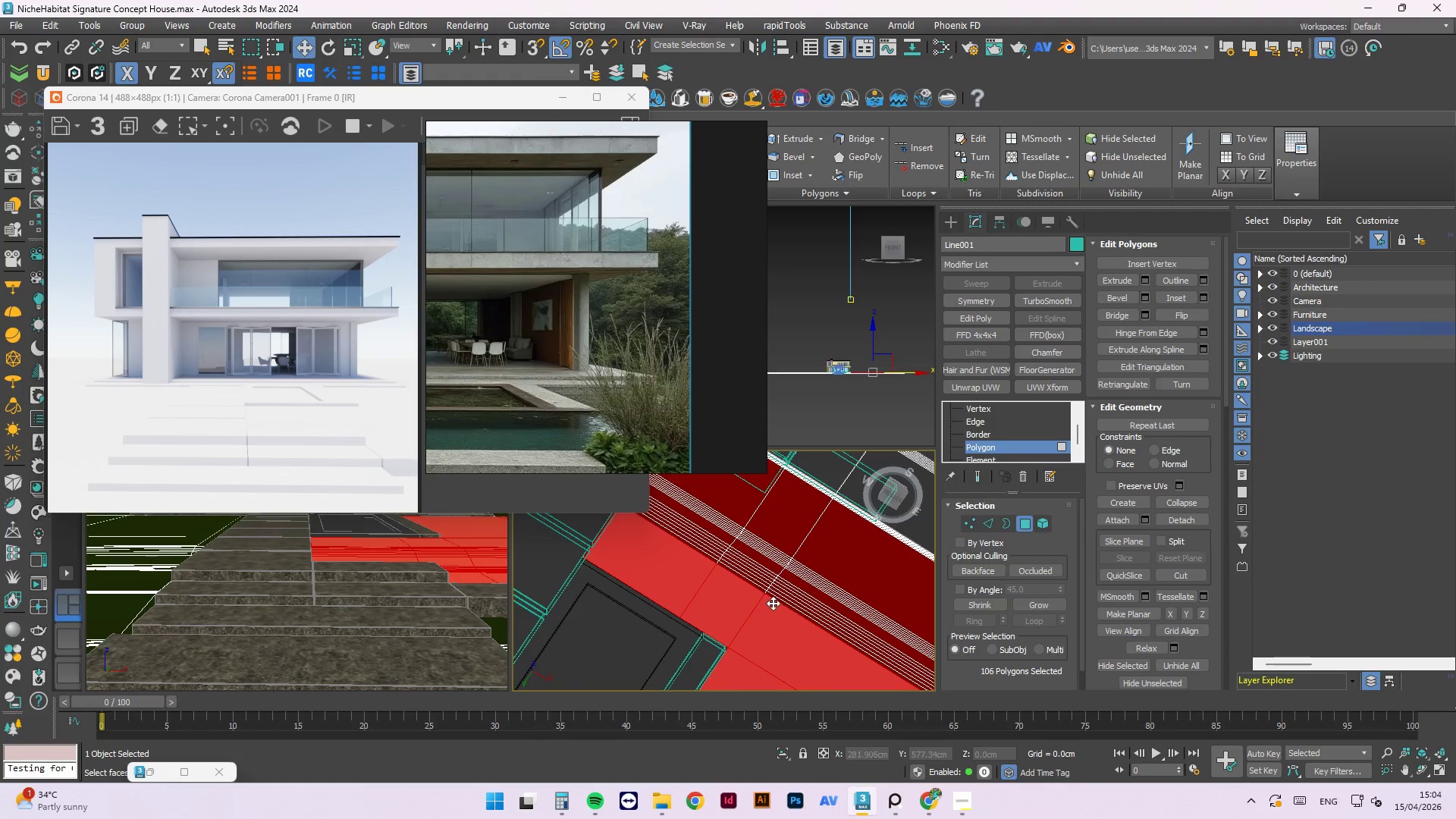 
hold_key(key=ControlLeft, duration=0.94)
left_click([774, 583])
 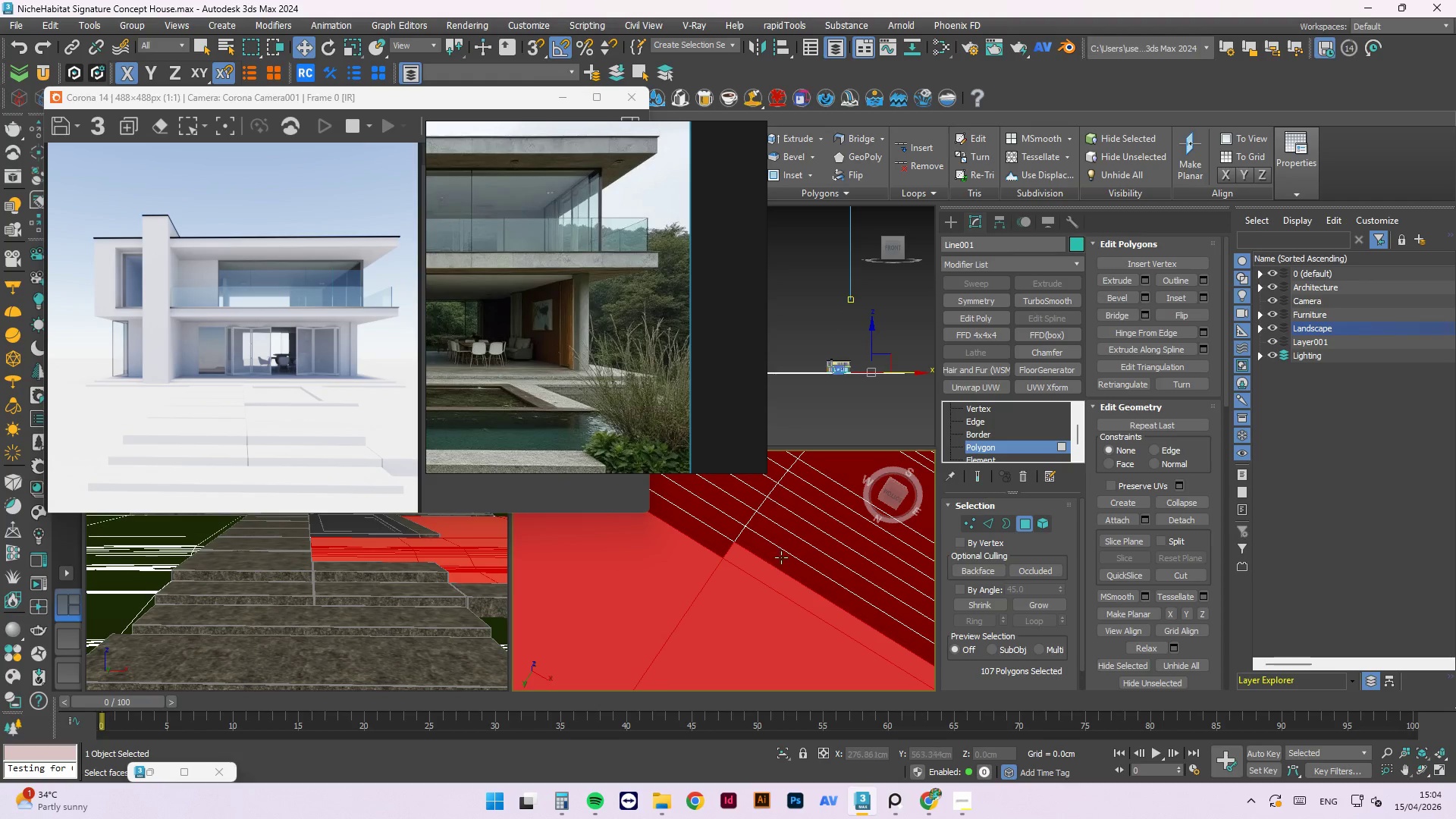 
scroll: coordinate [776, 592], scroll_direction: up, amount: 5.0
 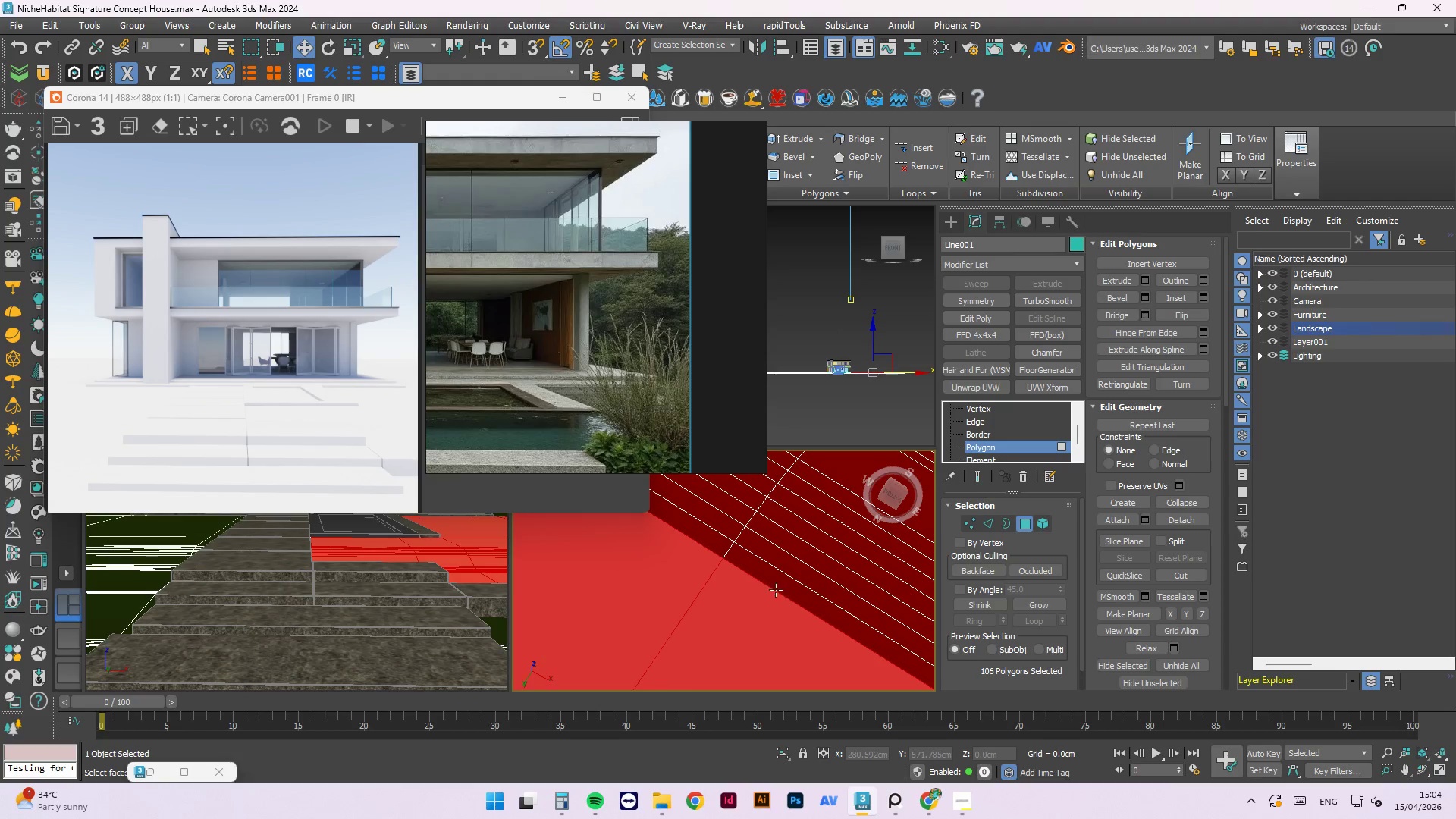 
double_click([781, 557])
 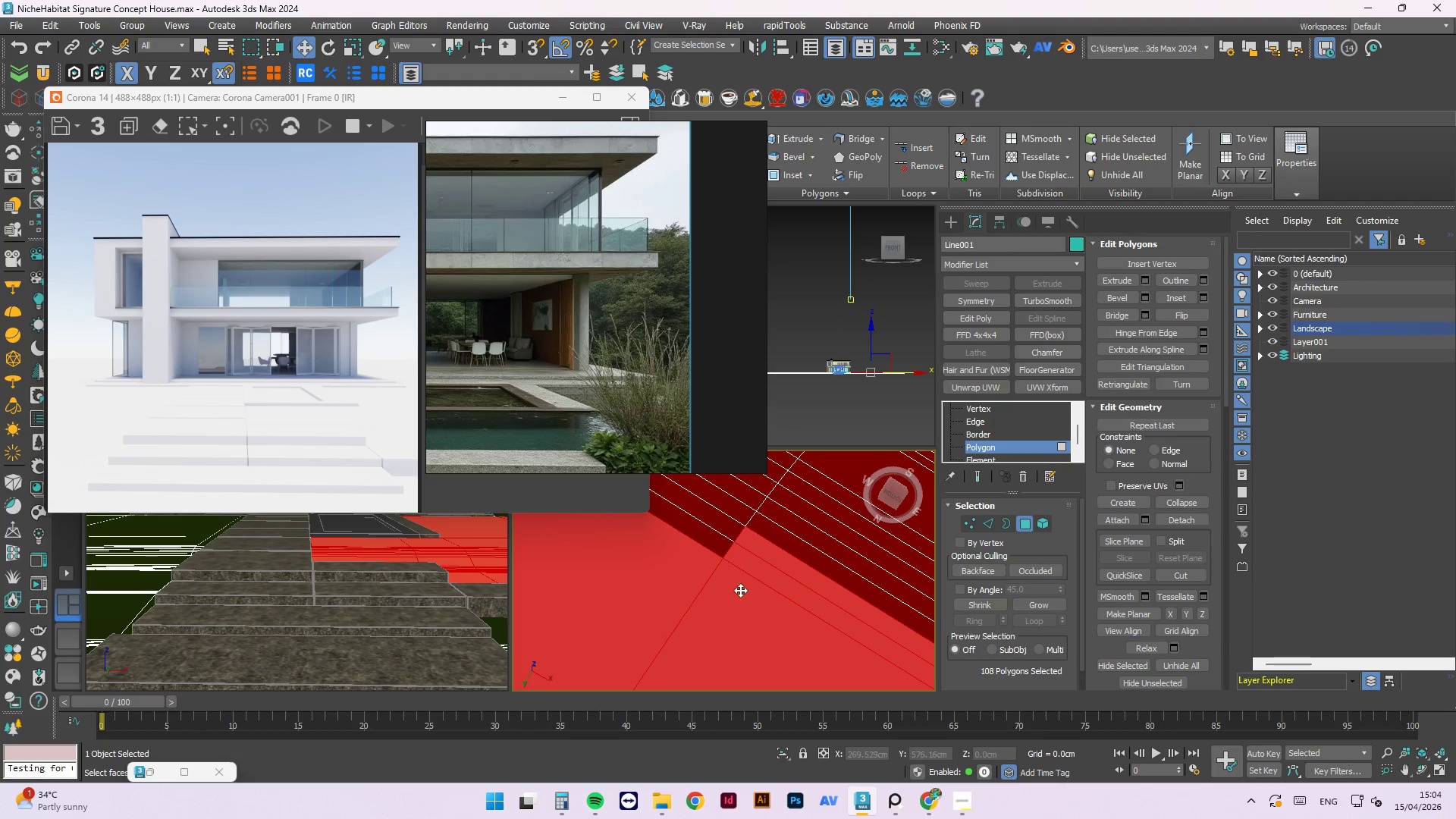 
scroll: coordinate [726, 593], scroll_direction: down, amount: 5.0
 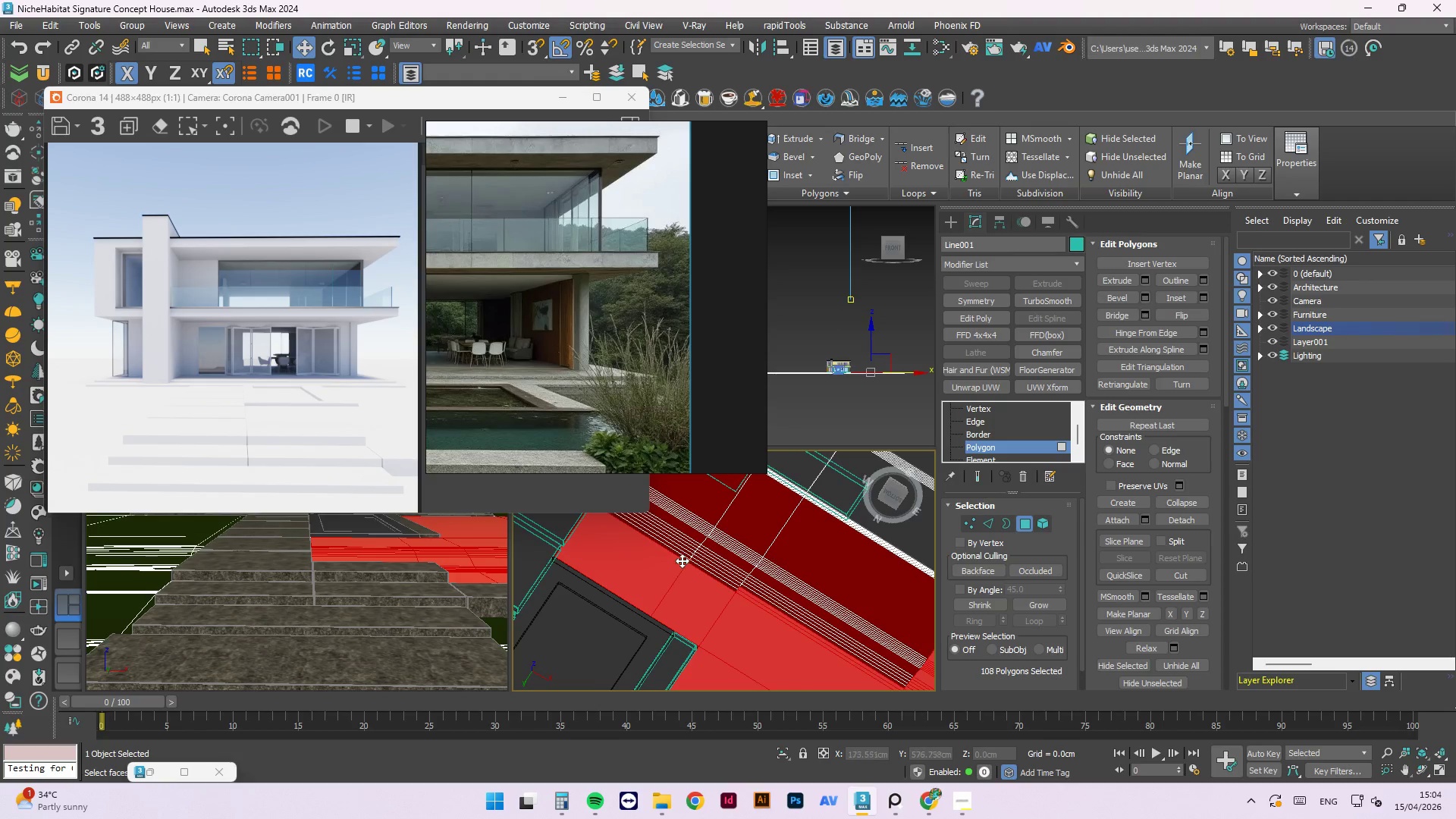 
hold_key(key=ControlLeft, duration=1.39)
 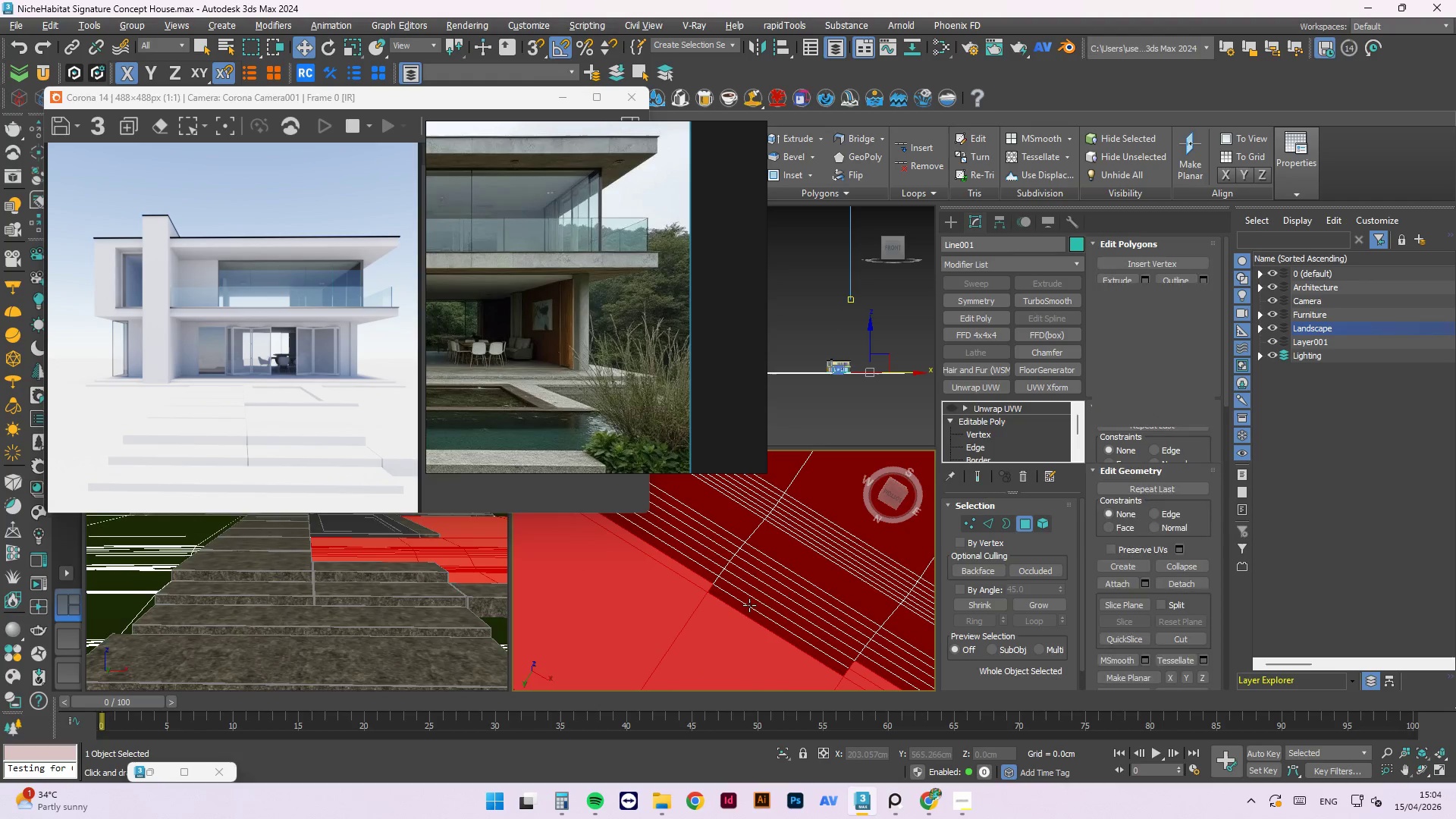 
scroll: coordinate [676, 545], scroll_direction: up, amount: 3.0
 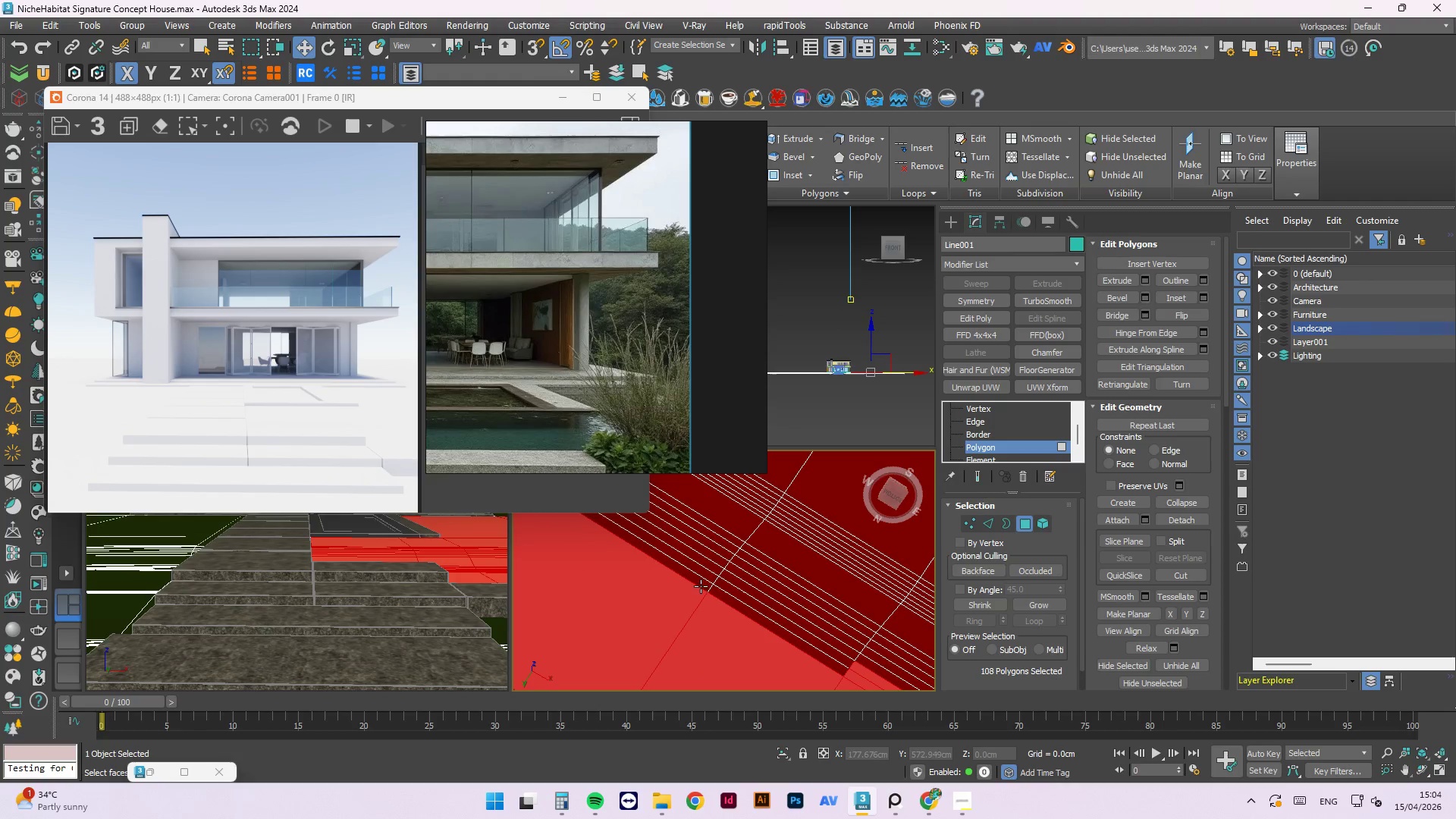 
left_click([698, 582])
 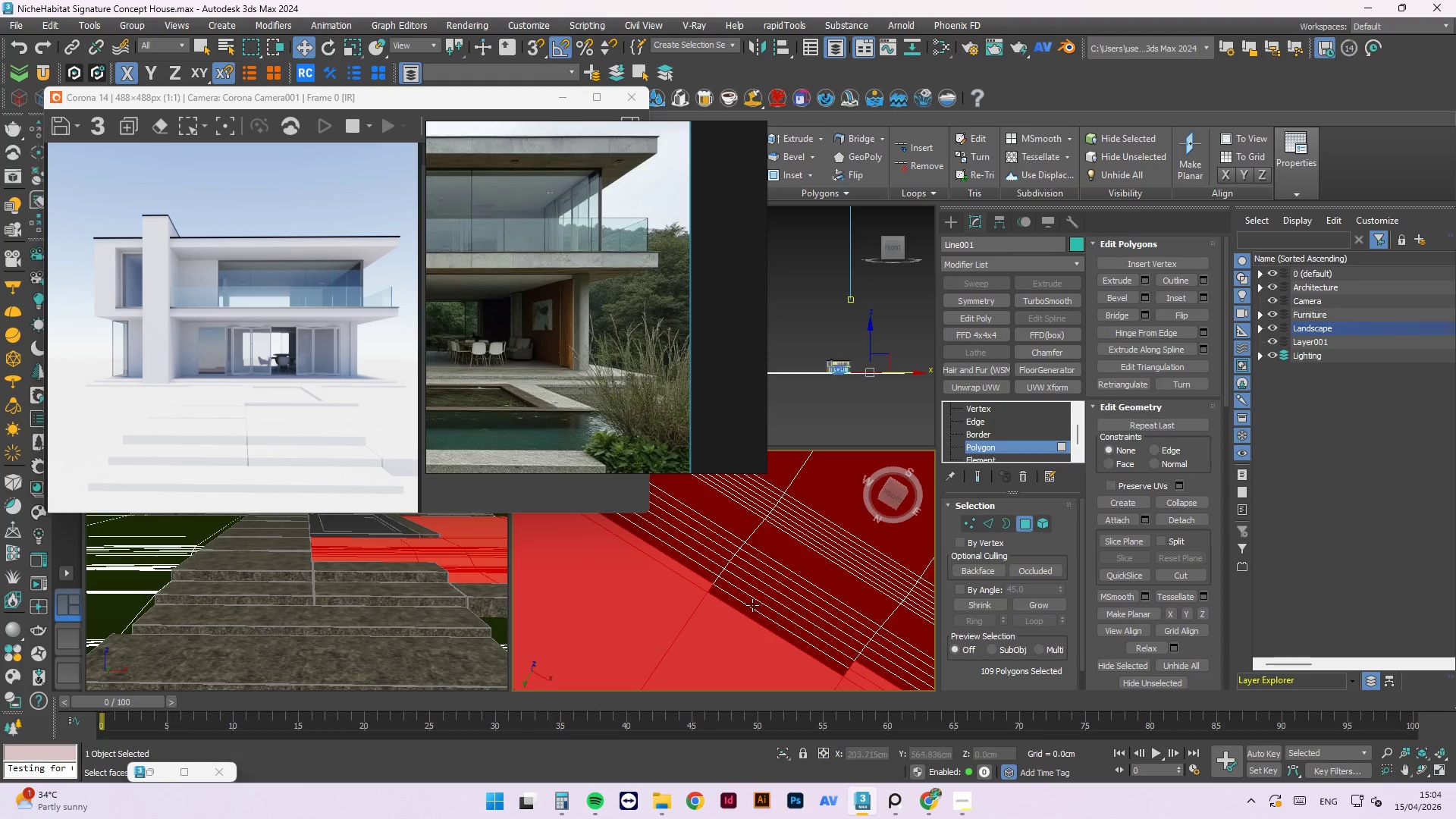 
hold_key(key=ControlLeft, duration=11.8)
 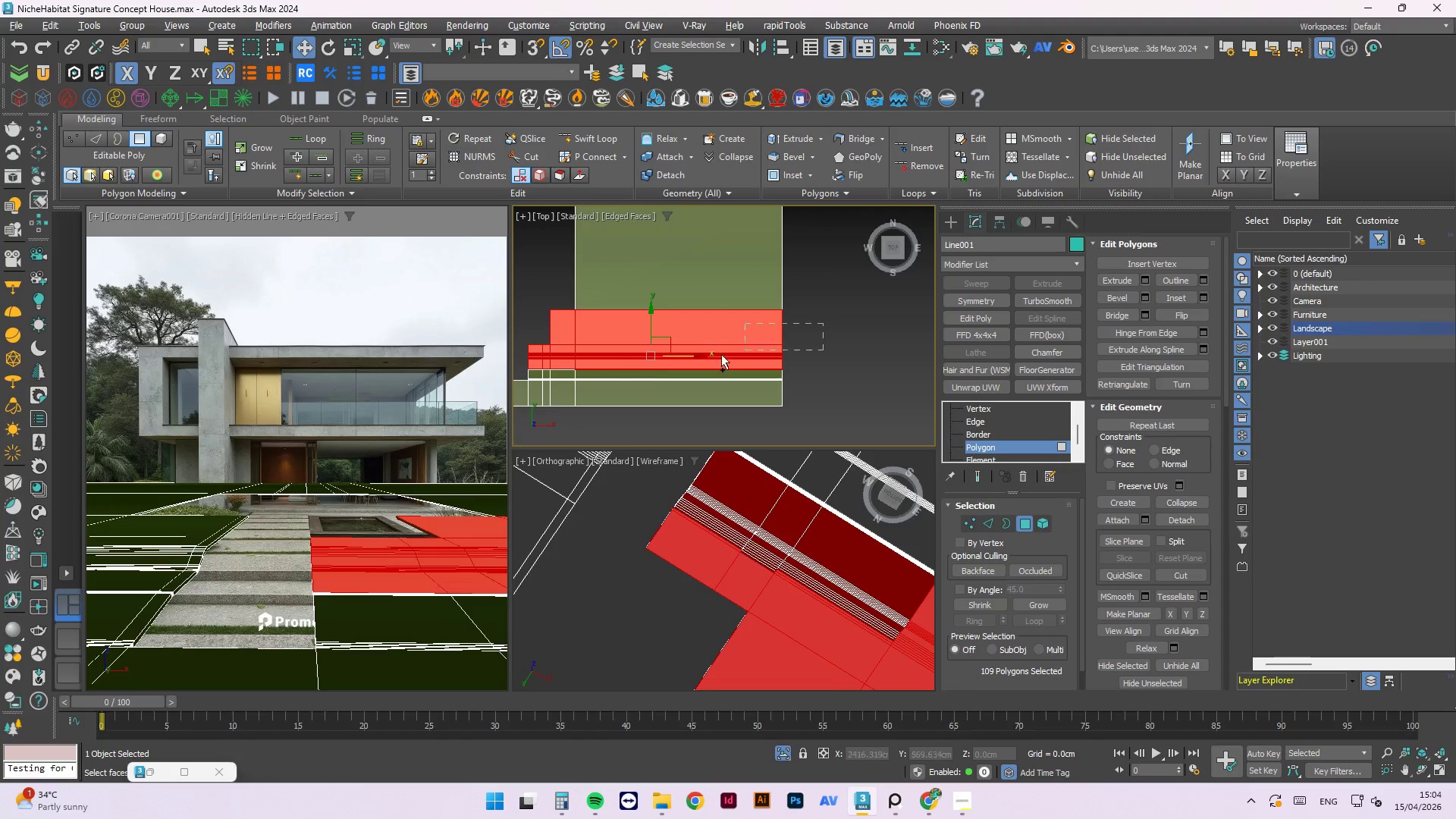 
key(Alt+Q)
 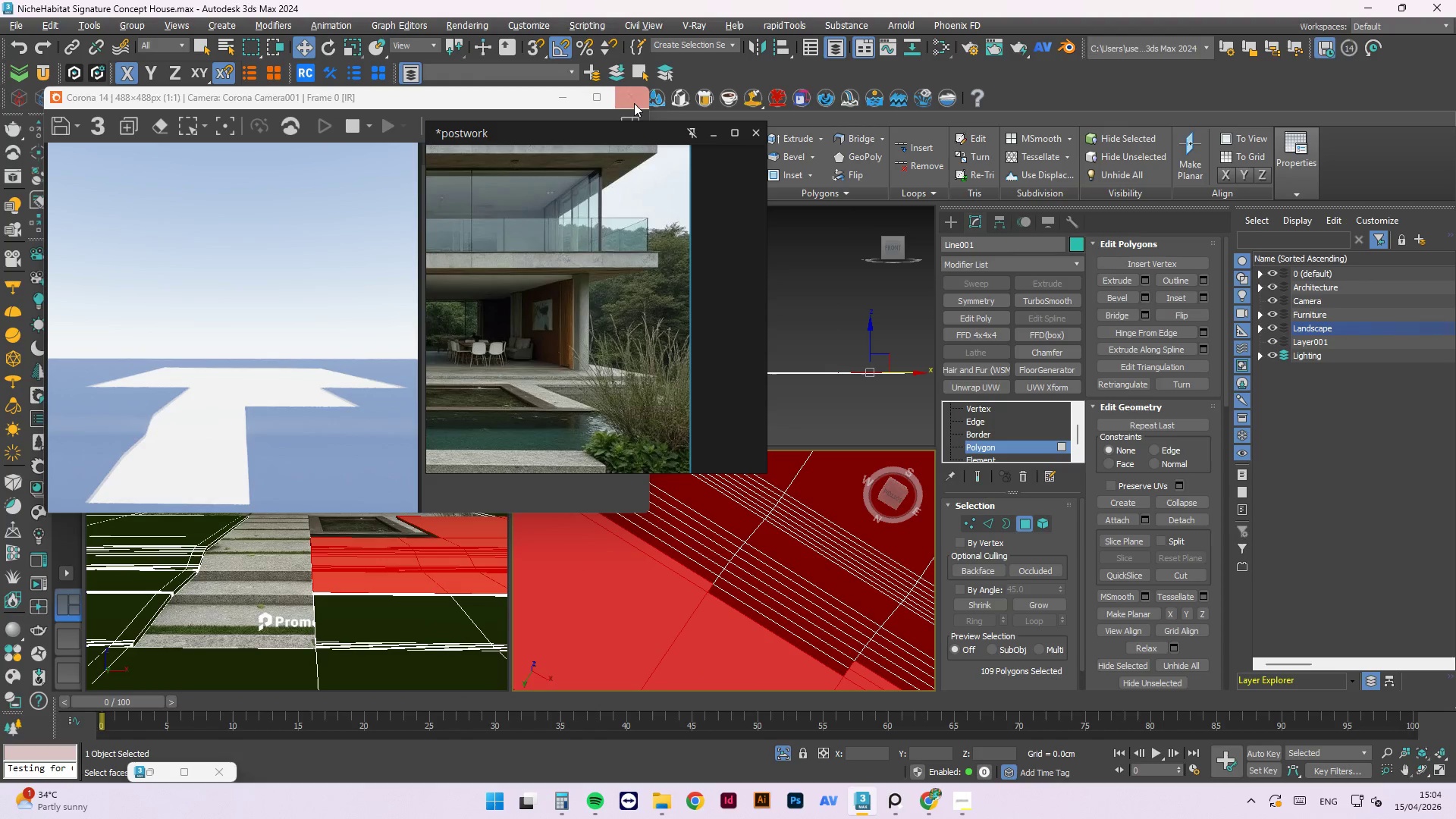 
left_click([626, 101])
 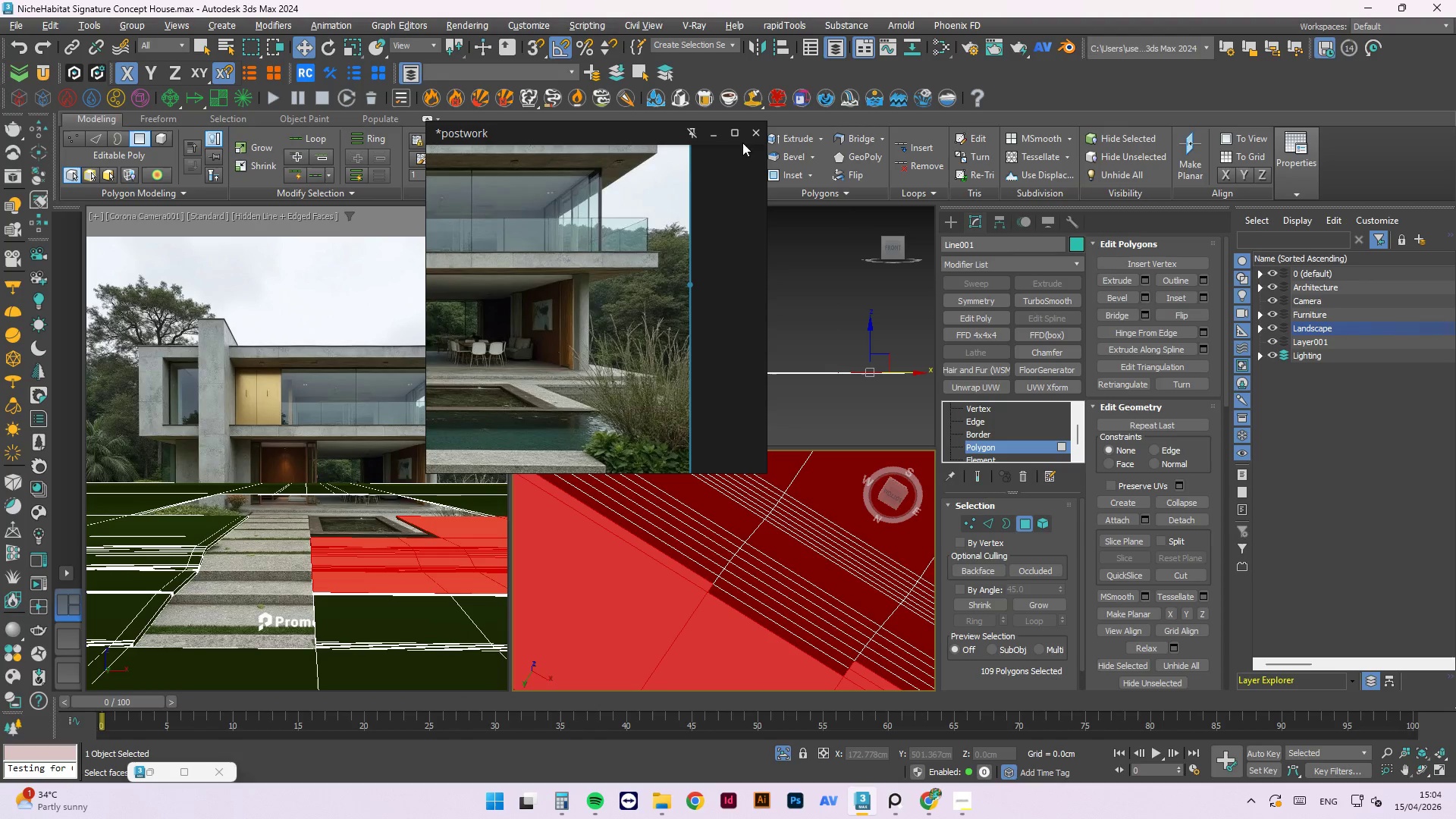 
left_click([718, 136])
 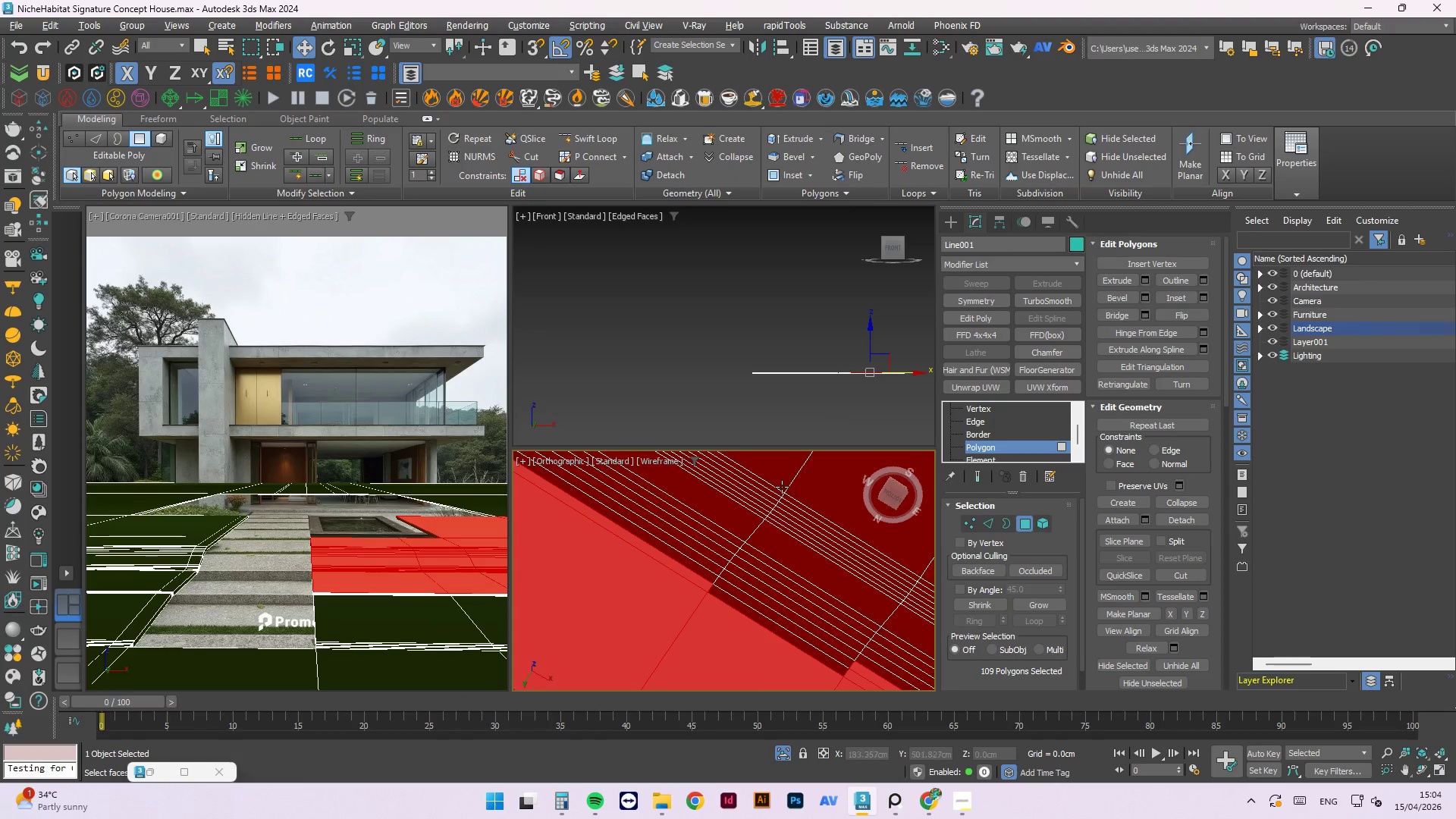 
scroll: coordinate [759, 400], scroll_direction: down, amount: 10.0
 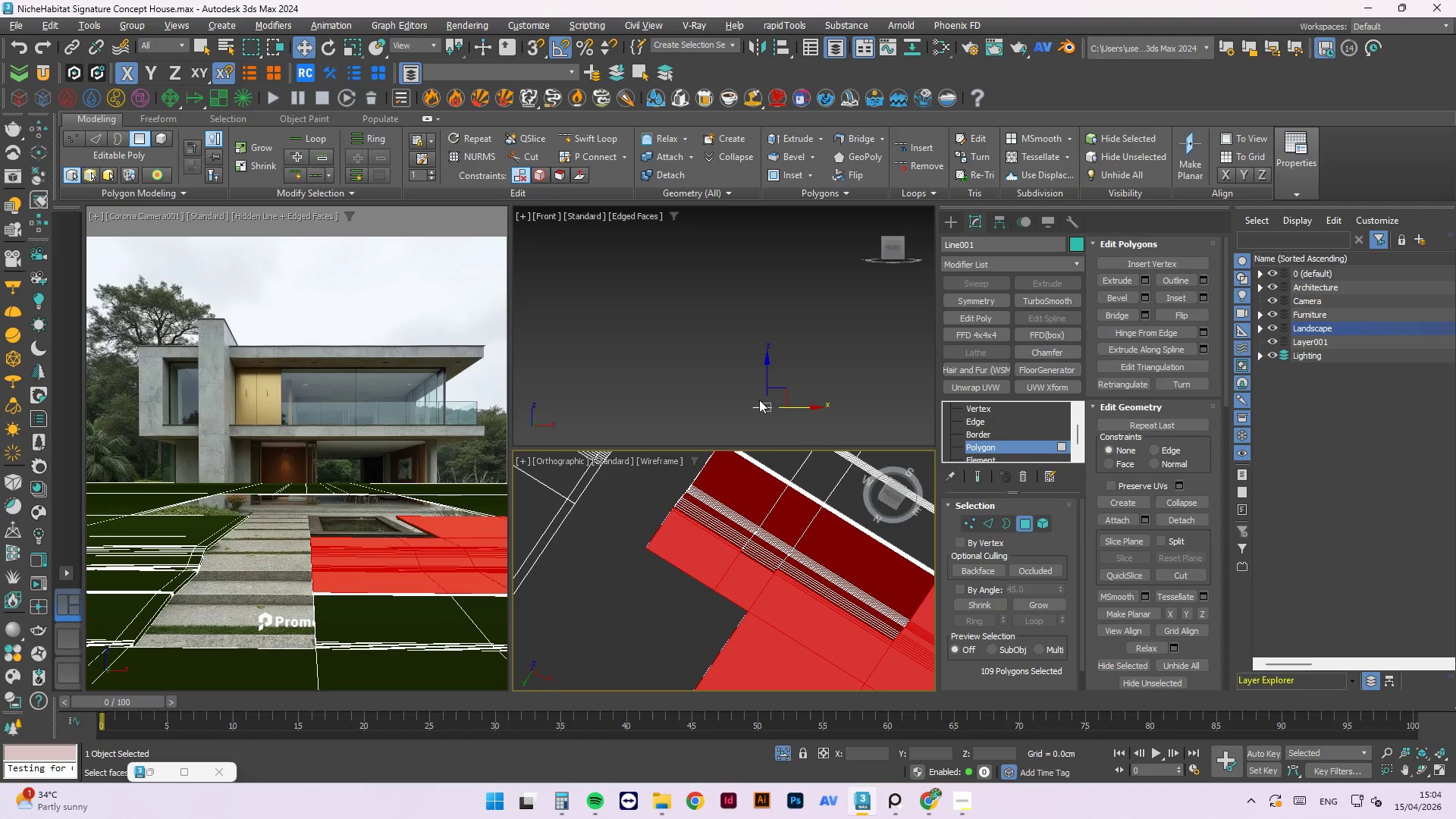 
key(T)
 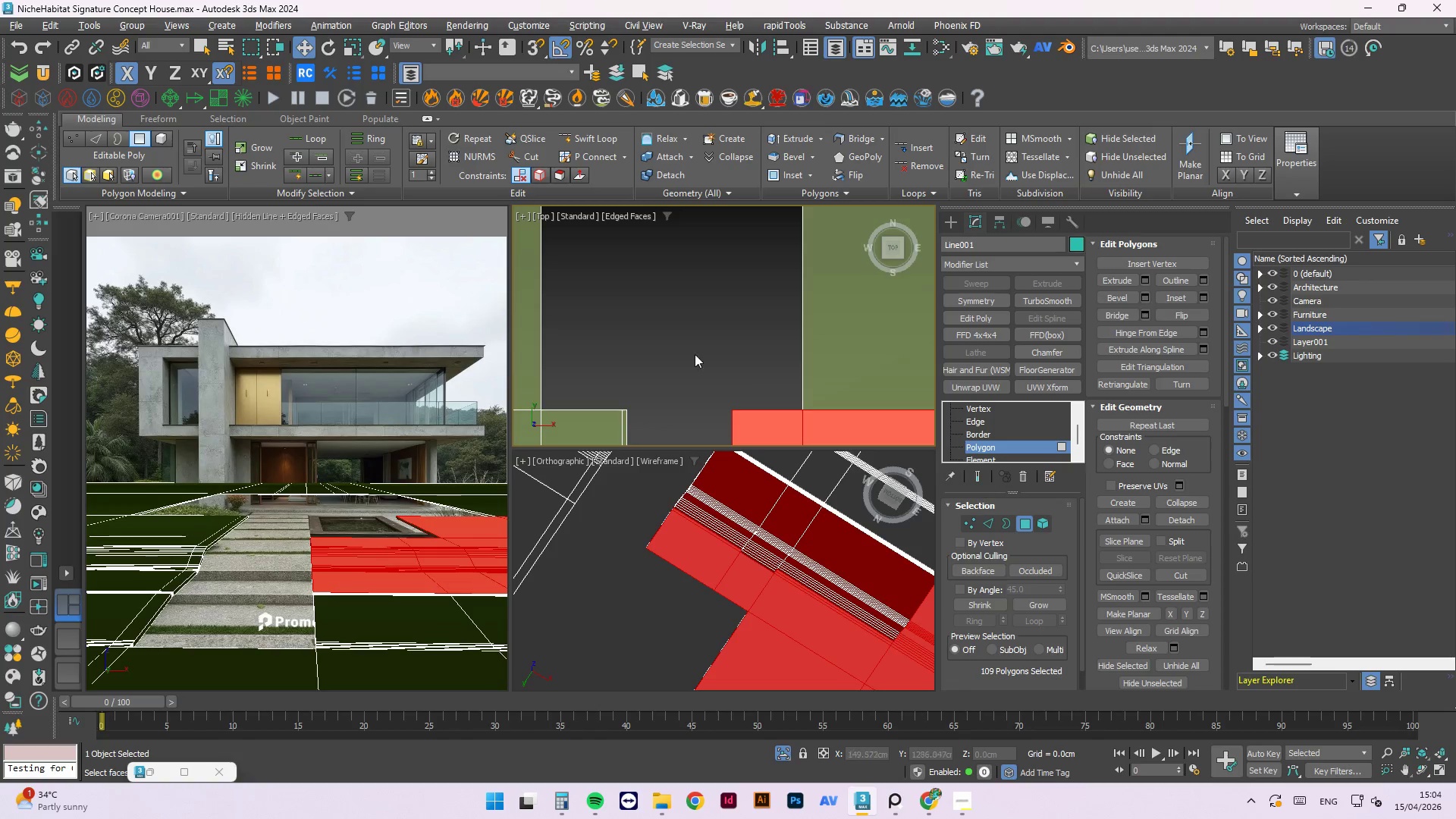 
scroll: coordinate [745, 316], scroll_direction: down, amount: 5.0
 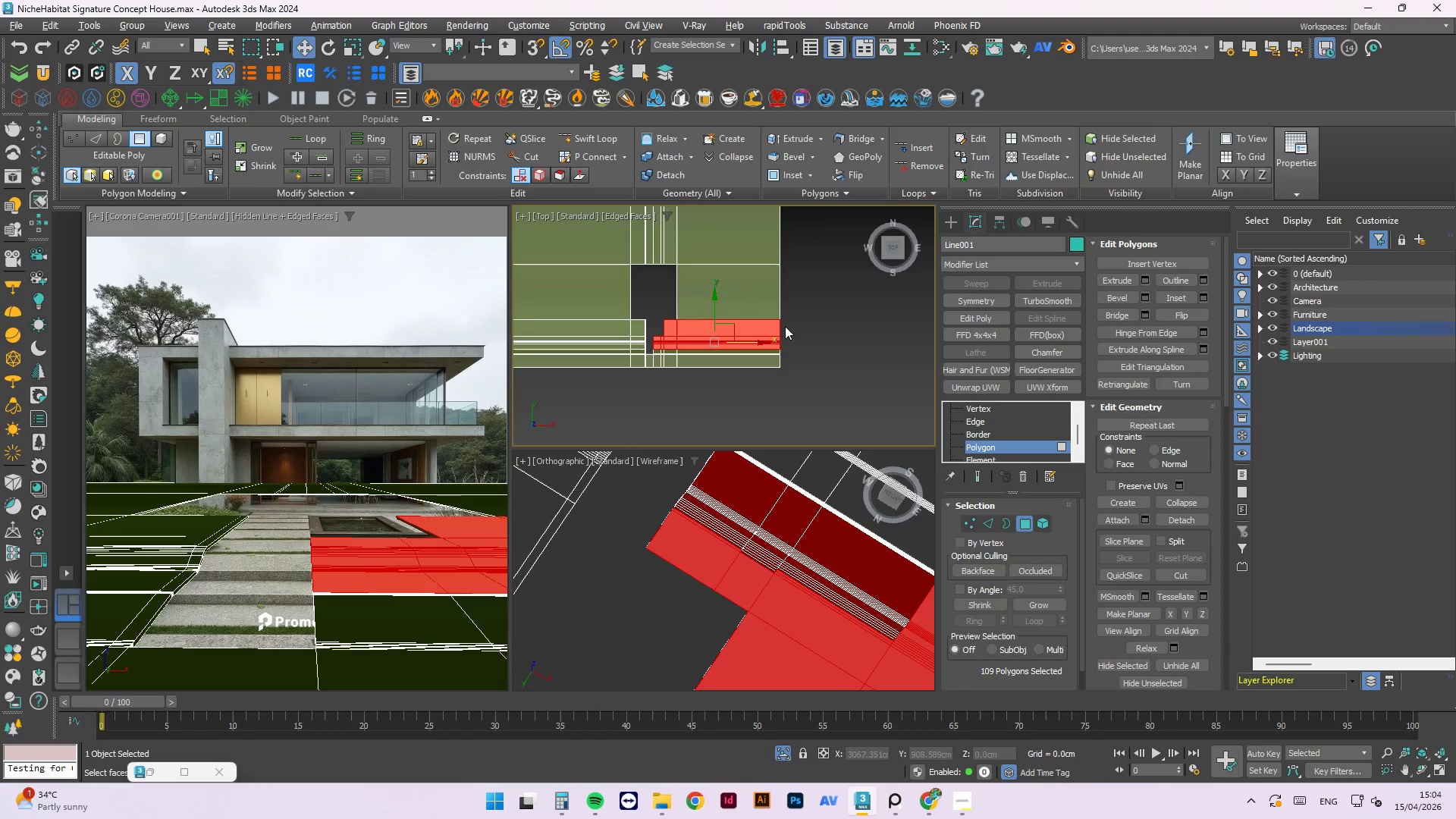 
scroll: coordinate [777, 329], scroll_direction: up, amount: 2.0
 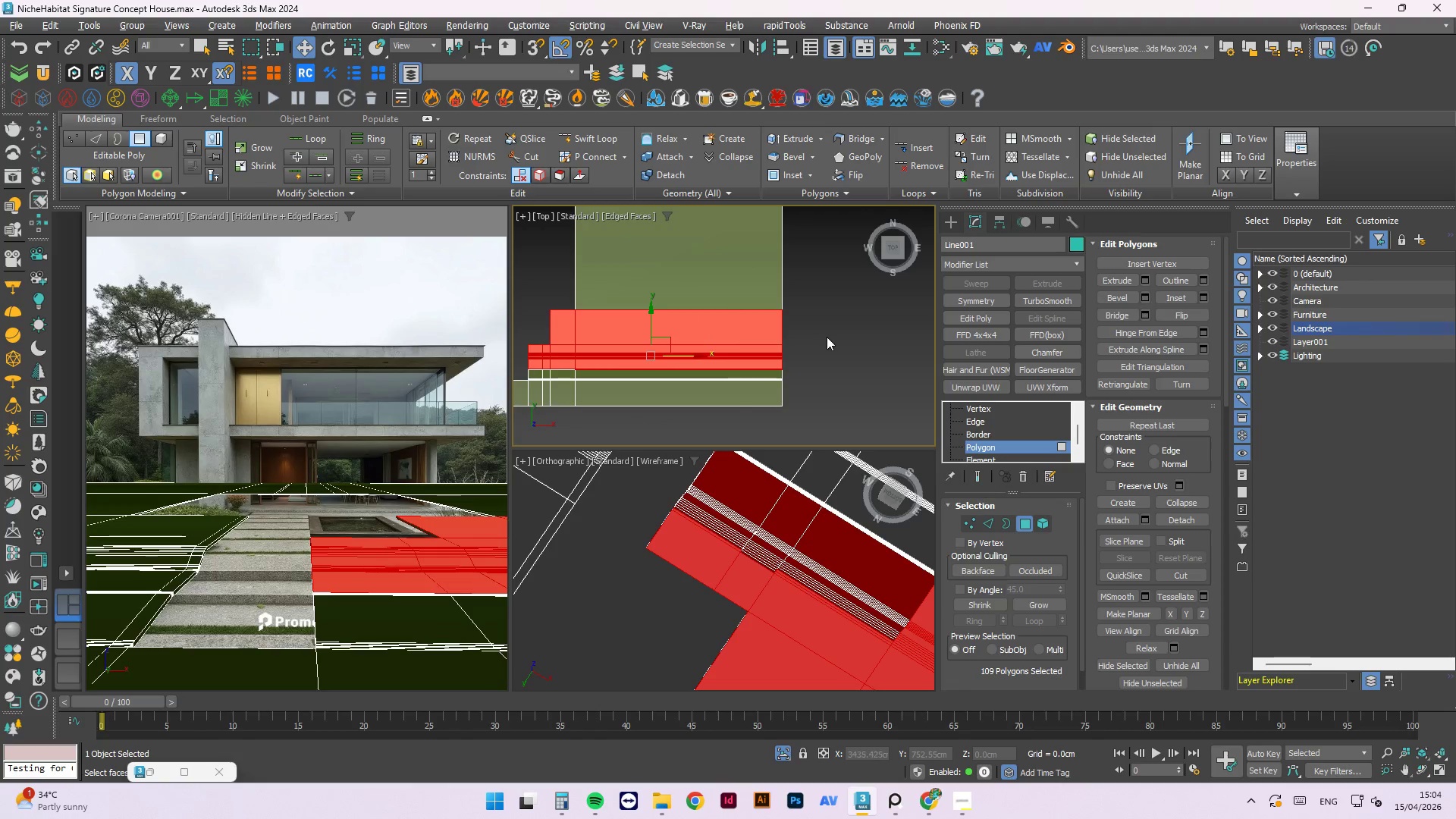 
hold_key(key=ControlLeft, duration=1.5)
left_click_drag(start_coordinate=[824, 325], to_coordinate=[564, 362])
 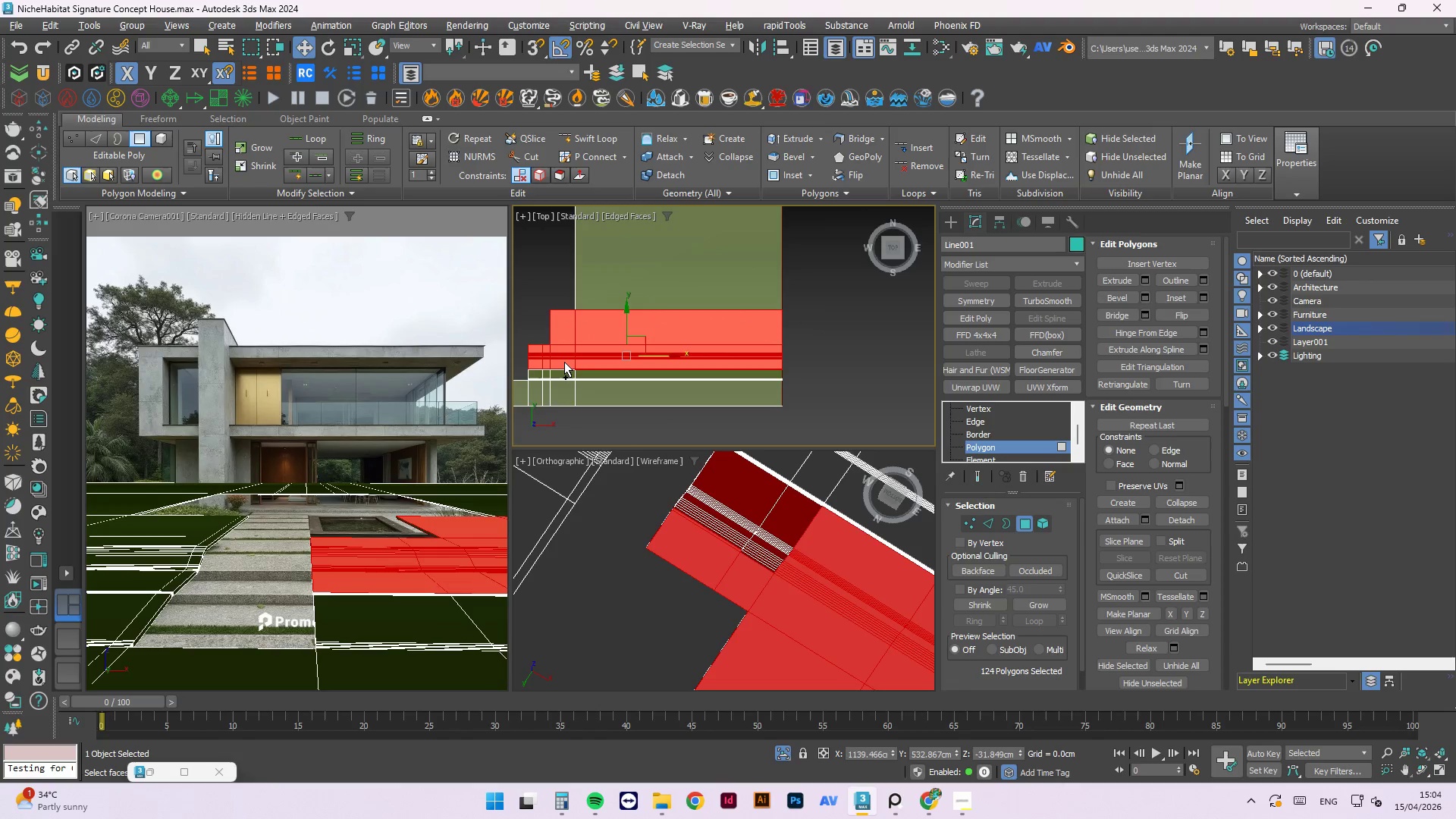 
hold_key(key=ControlLeft, duration=1.52)
 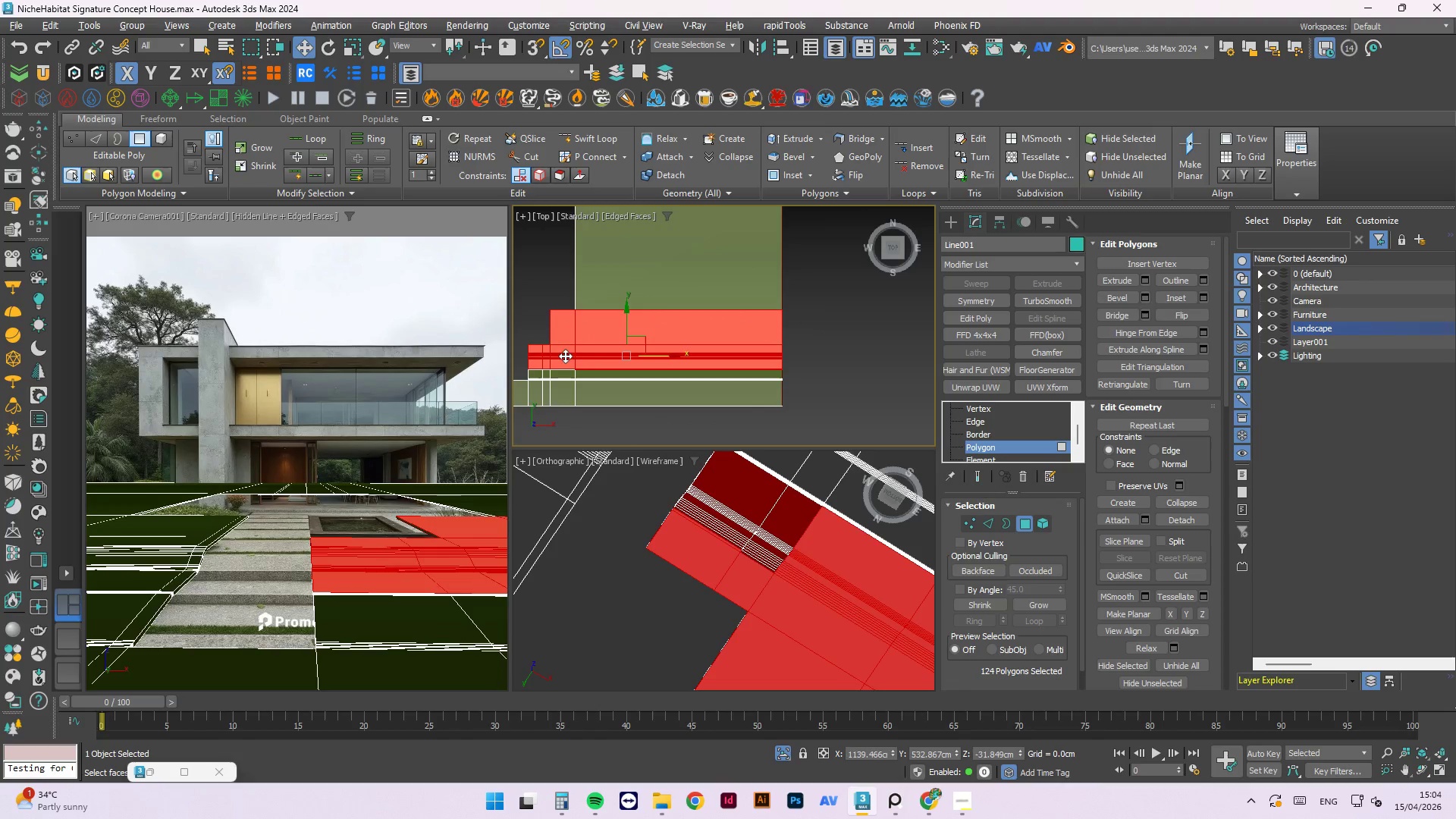 
hold_key(key=ControlLeft, duration=0.64)
 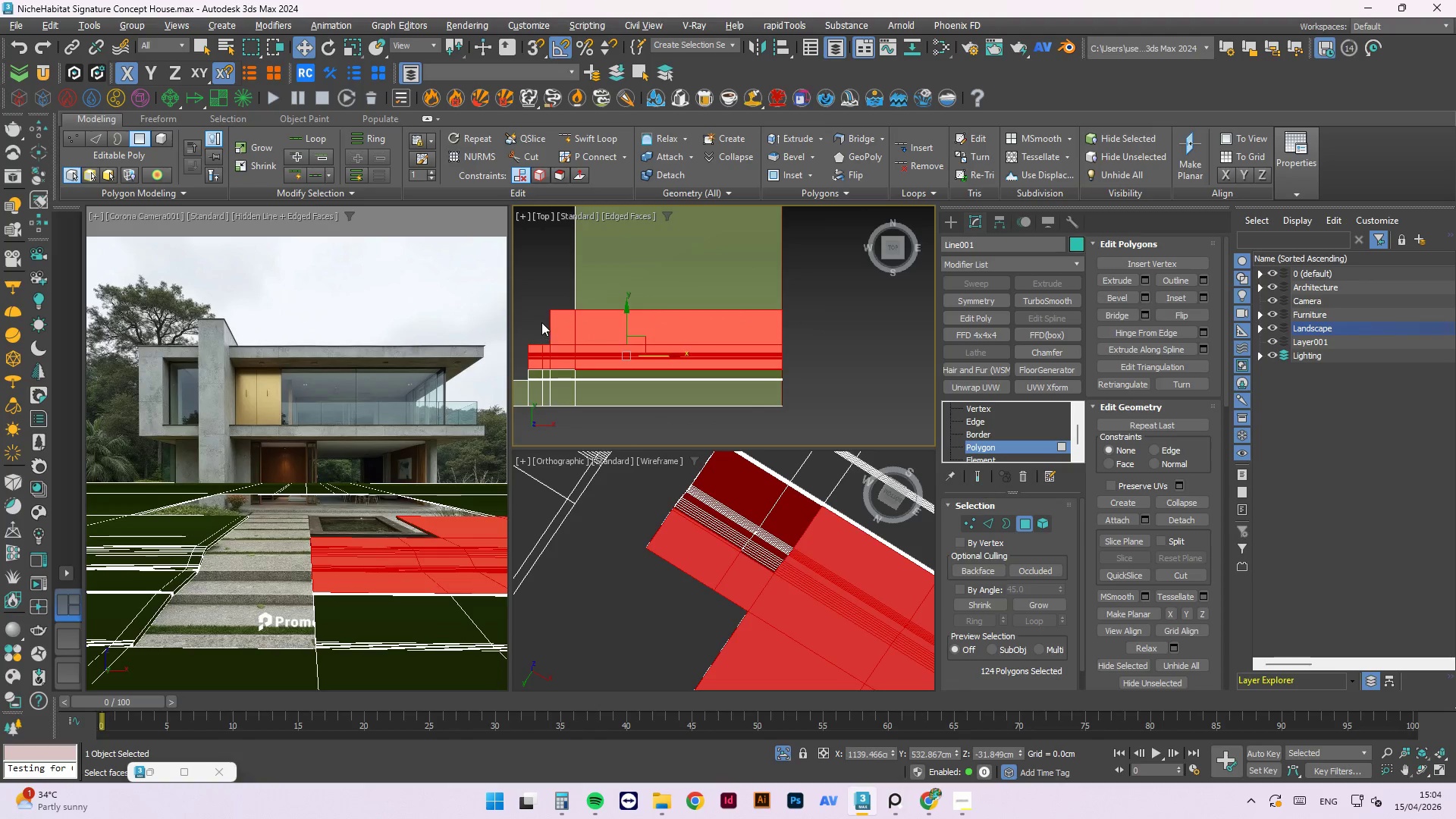 
hold_key(key=ControlLeft, duration=1.5)
 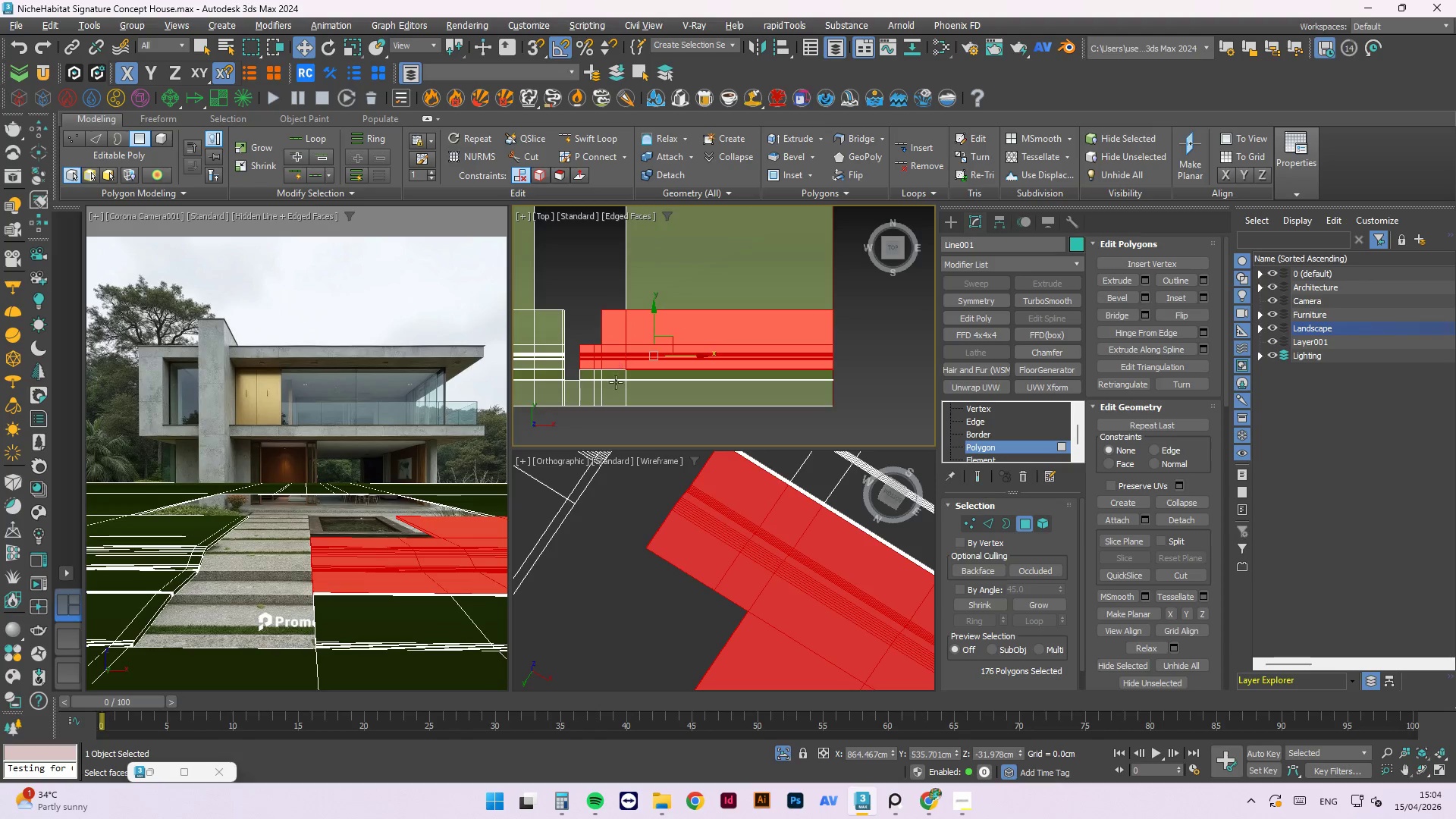 
scroll: coordinate [645, 321], scroll_direction: none, amount: 0.0
 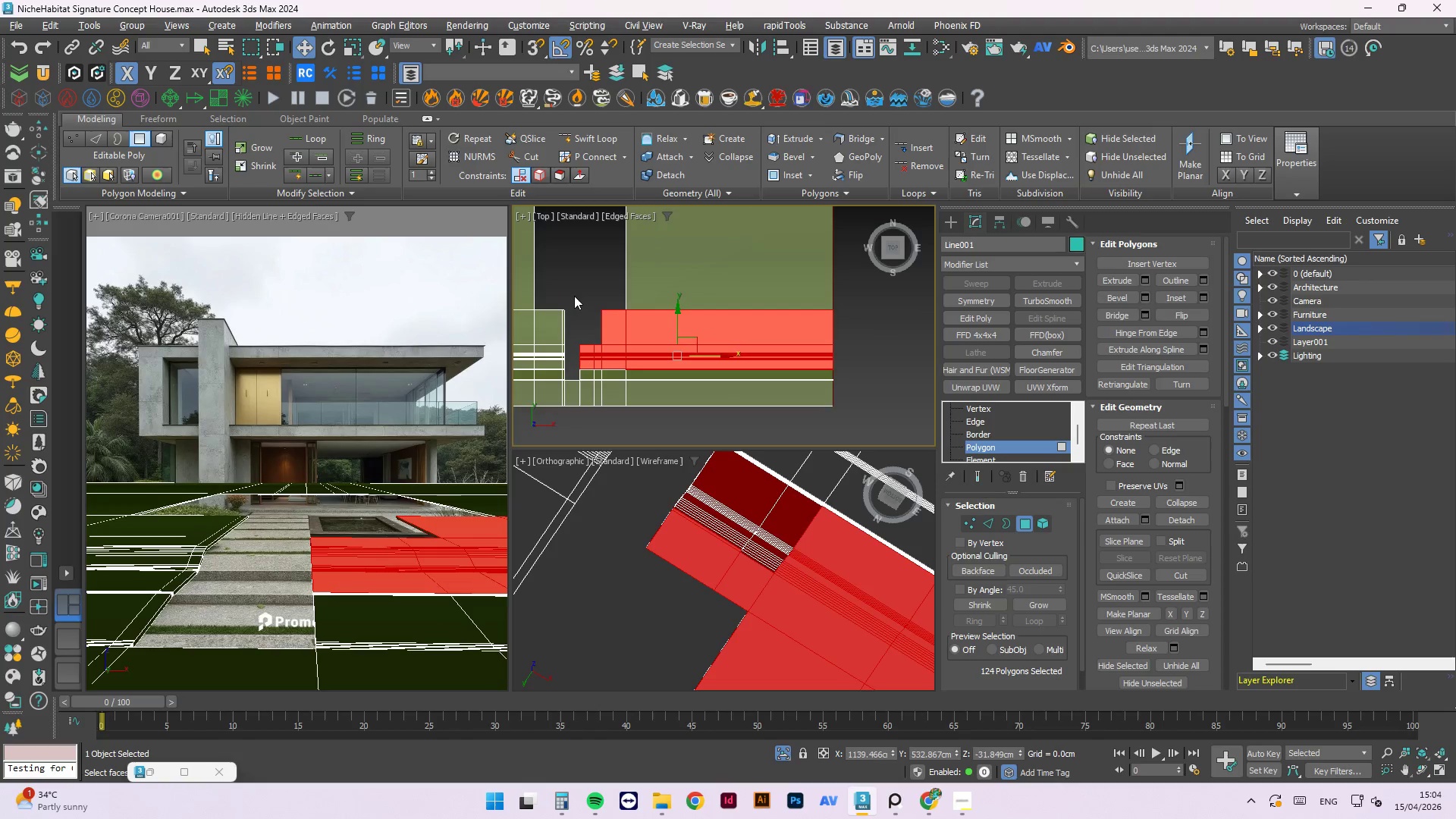 
left_click_drag(start_coordinate=[578, 284], to_coordinate=[613, 367])
 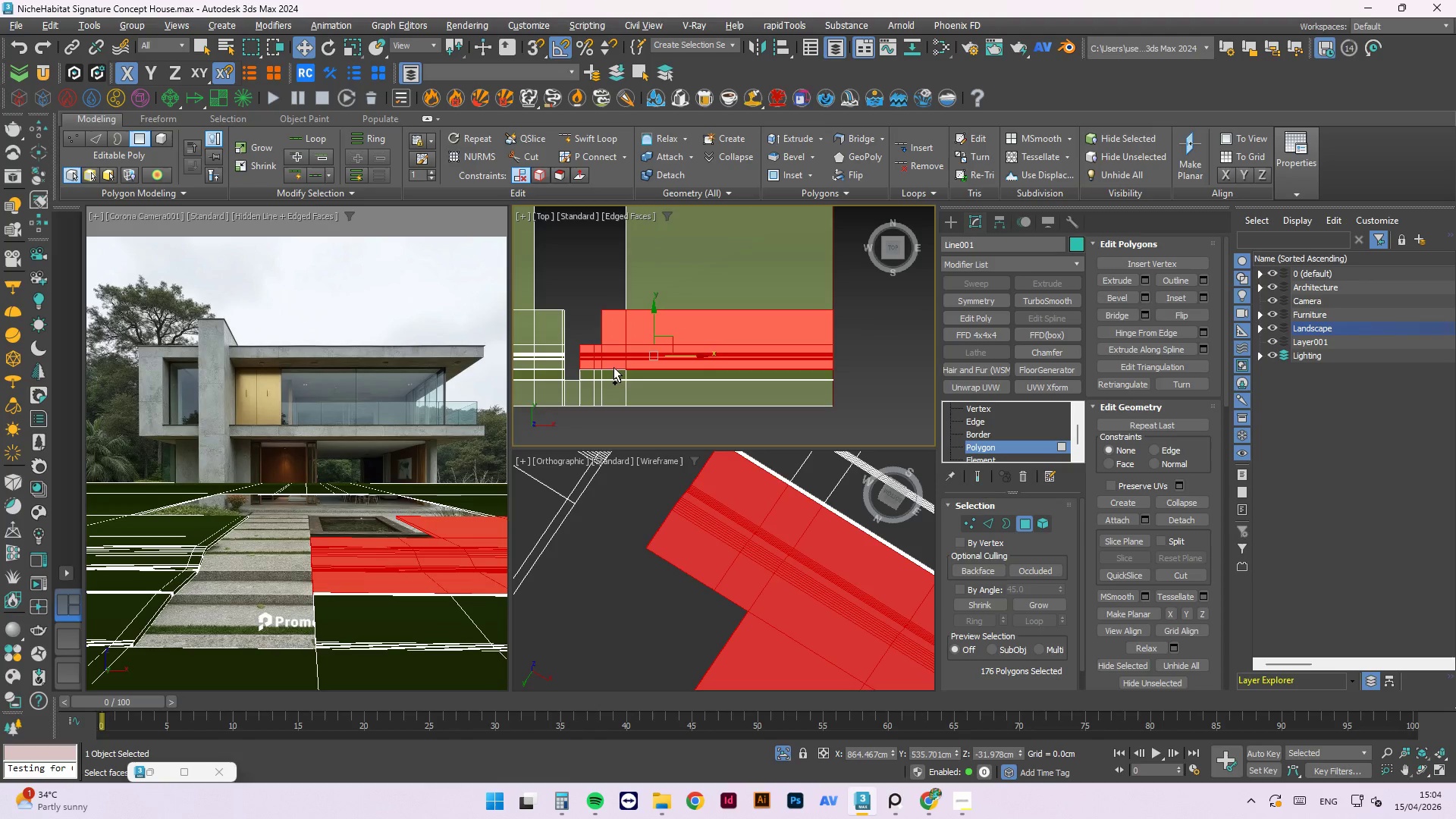 
hold_key(key=ControlLeft, duration=0.73)
 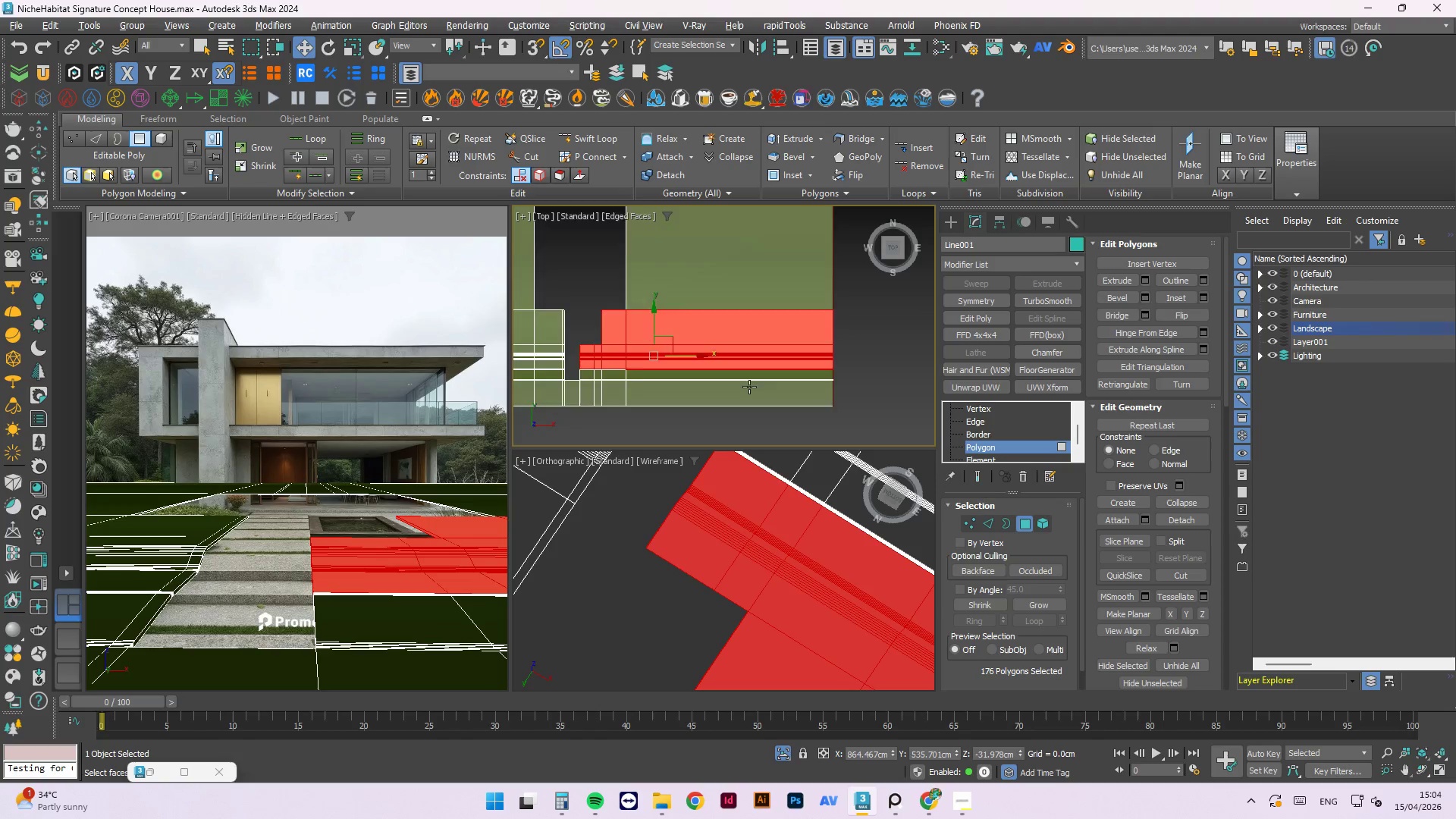 
scroll: coordinate [749, 387], scroll_direction: down, amount: 2.0
 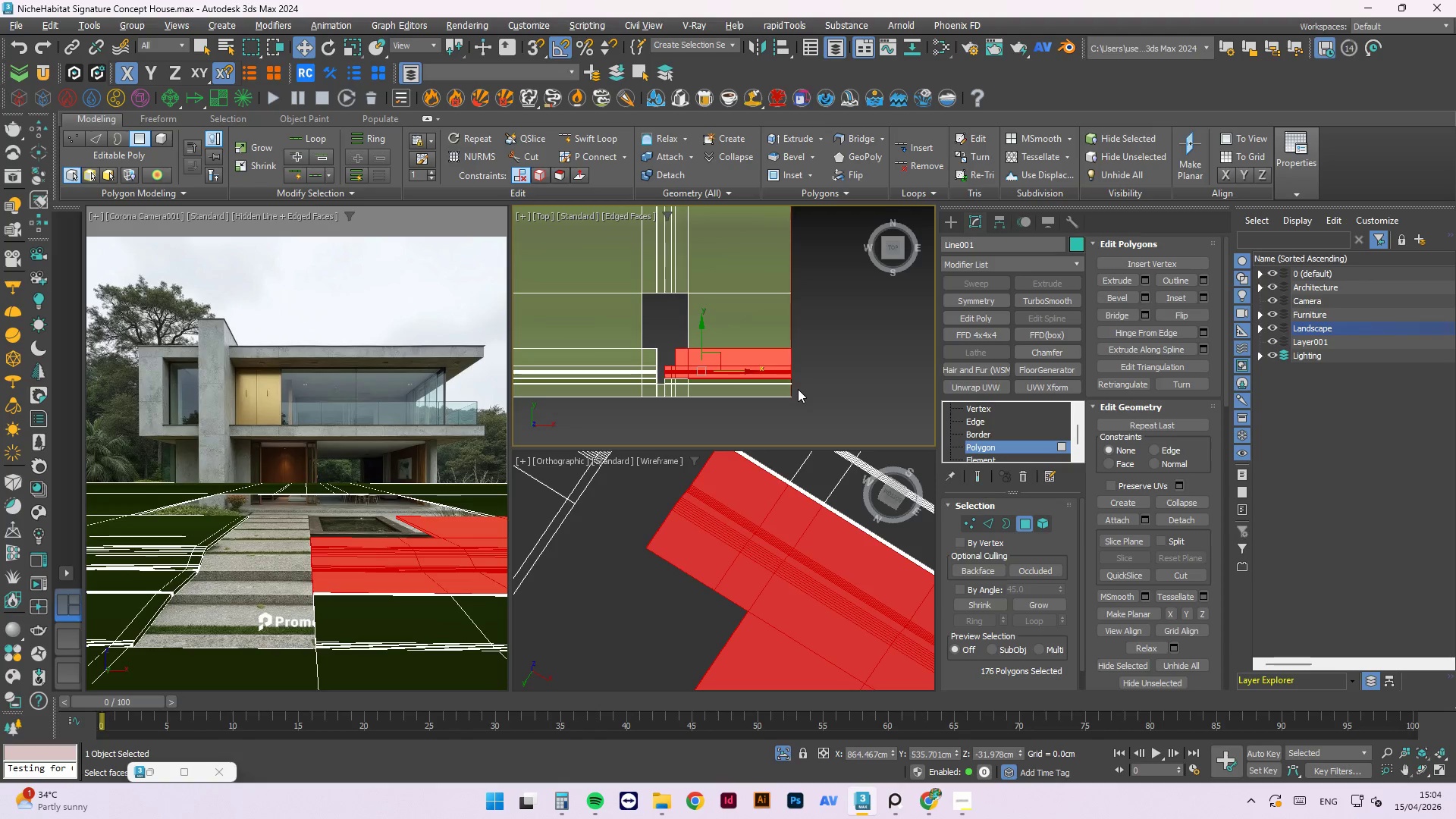 
hold_key(key=AltLeft, duration=1.05)
 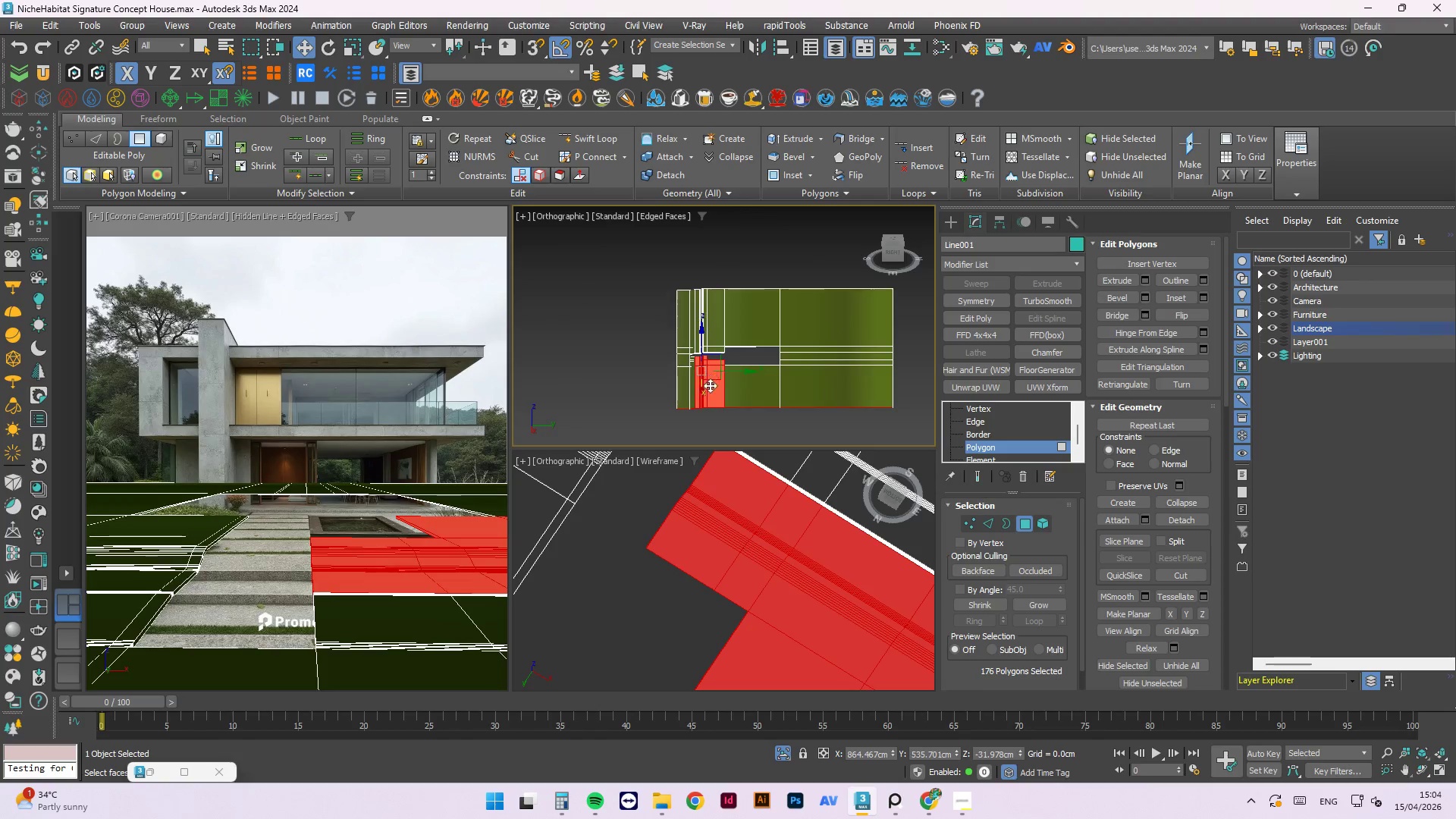 
hold_key(key=ControlLeft, duration=0.88)
 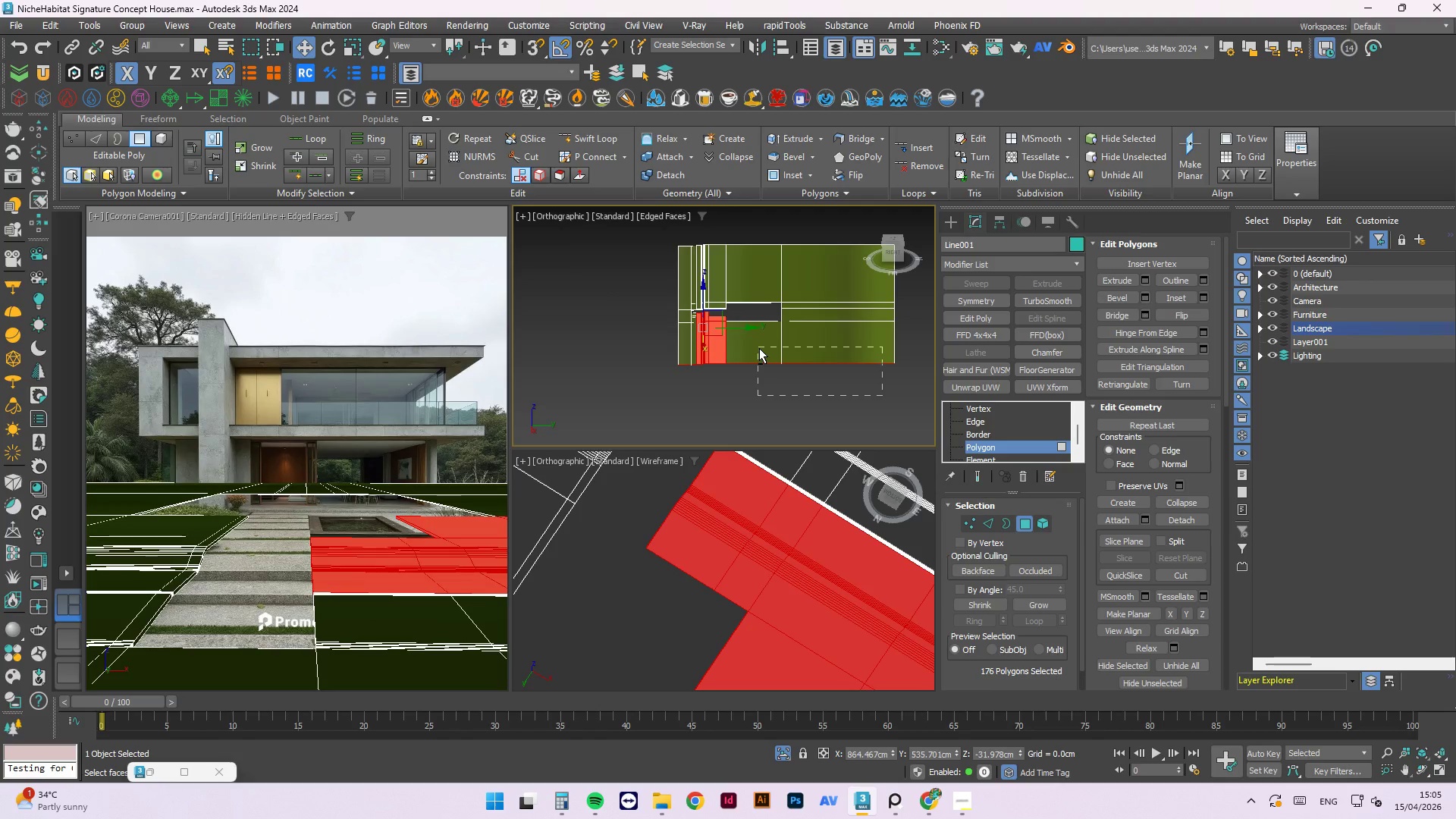 
scroll: coordinate [694, 342], scroll_direction: none, amount: 0.0
 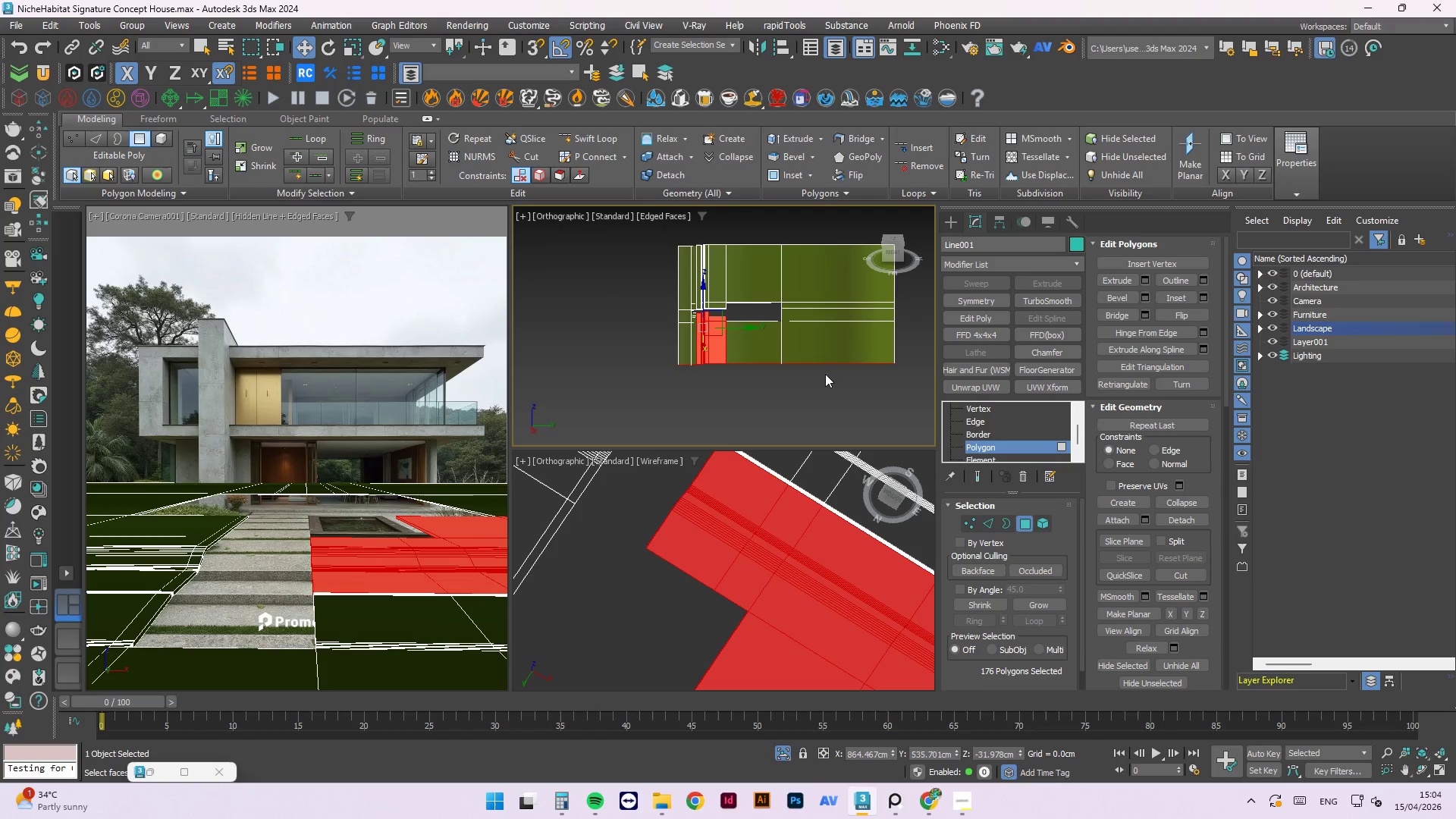 
left_click_drag(start_coordinate=[883, 397], to_coordinate=[759, 348])
 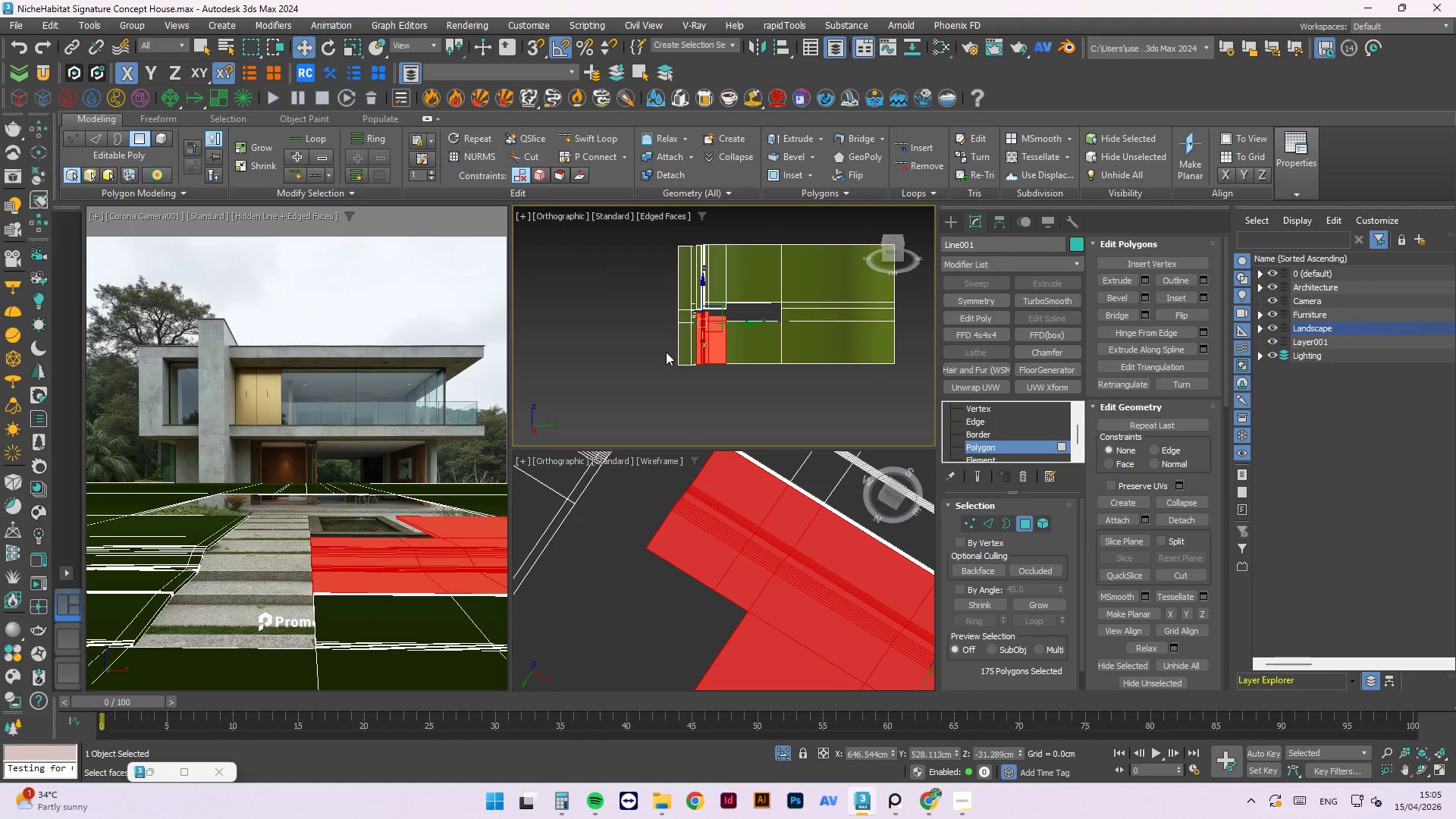 
hold_key(key=AltLeft, duration=0.84)
 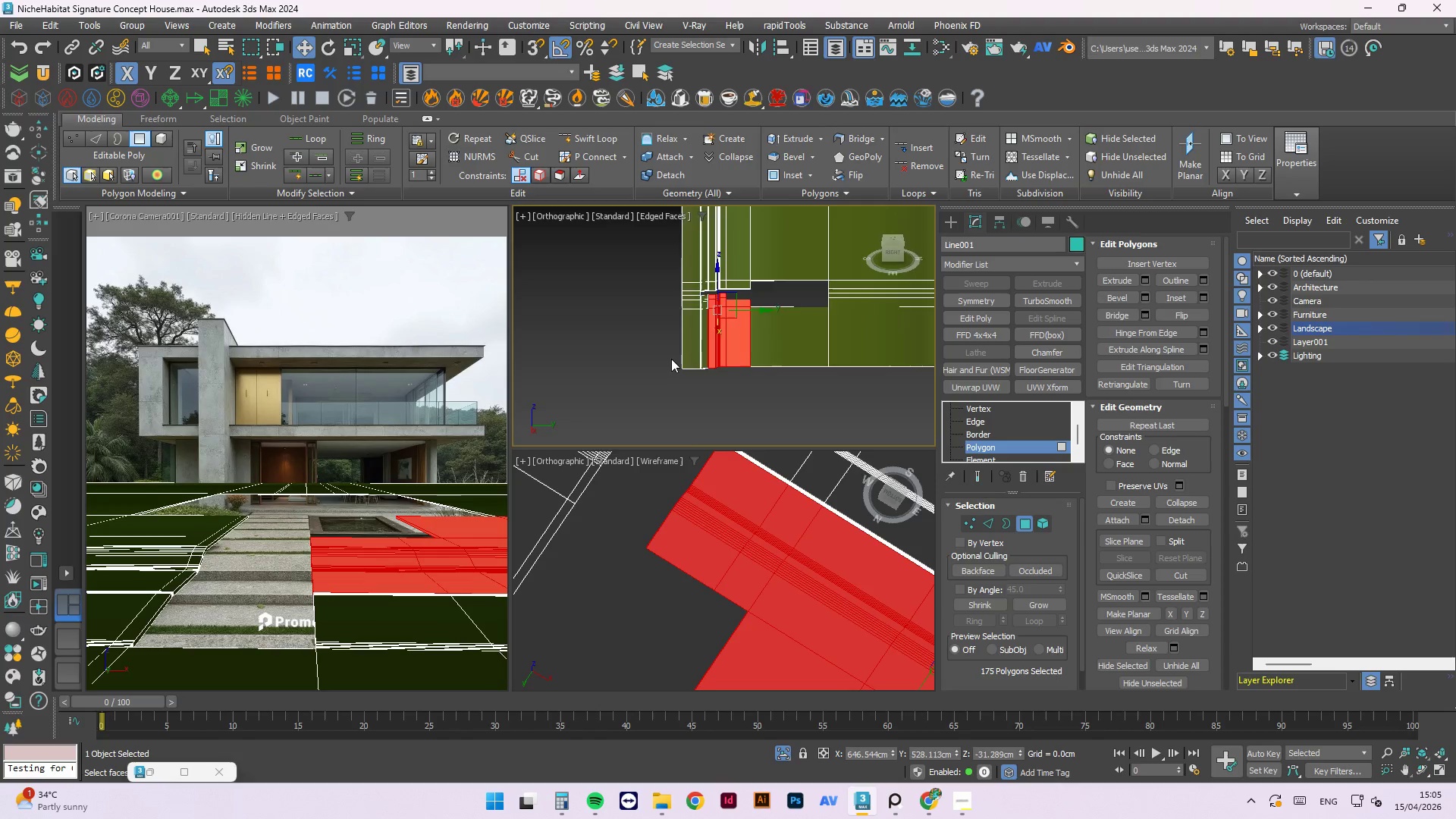 
hold_key(key=AltLeft, duration=1.39)
 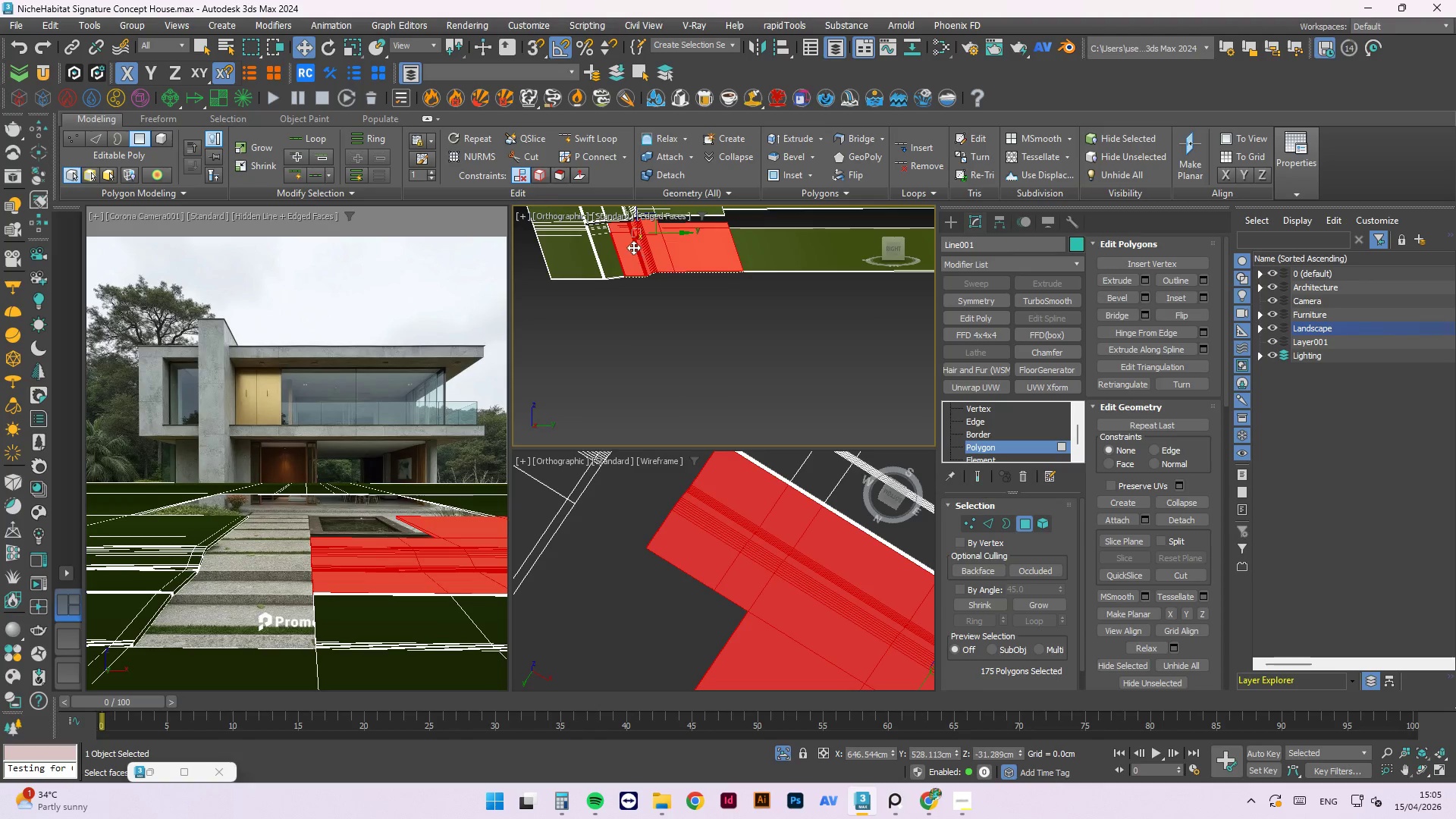 
scroll: coordinate [617, 275], scroll_direction: up, amount: 11.0
 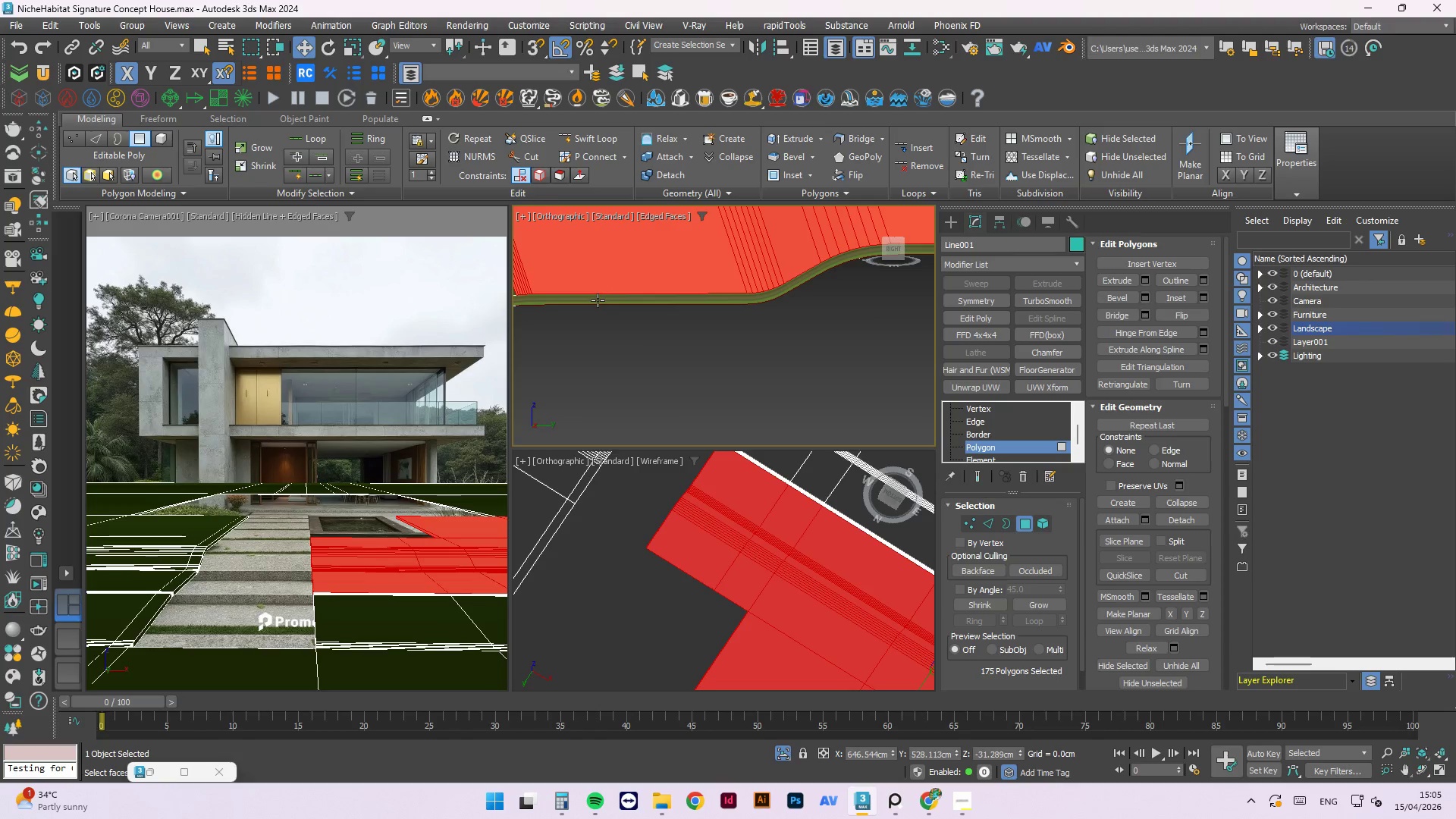 
key(Control+ControlLeft)
 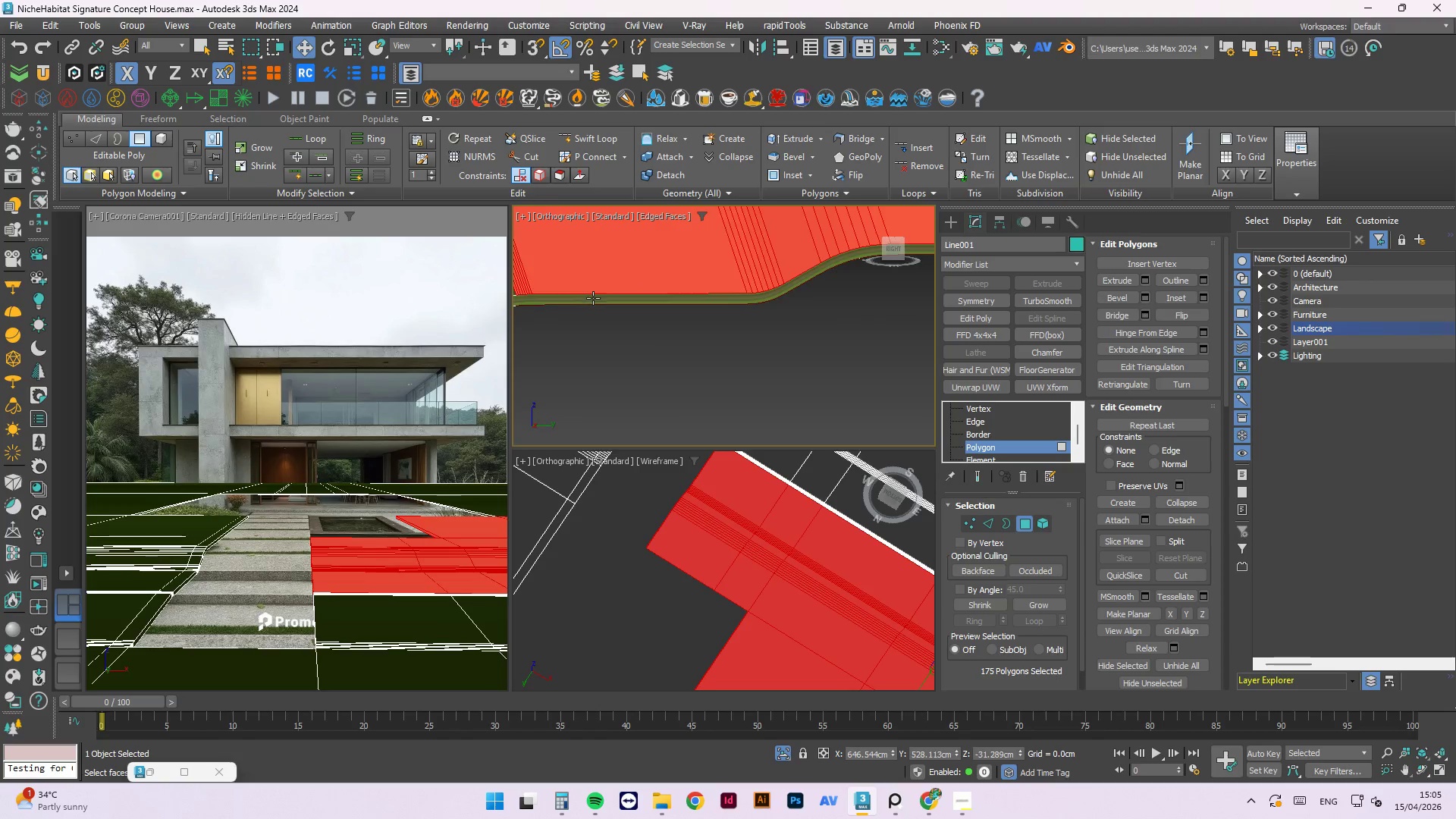 
hold_key(key=ControlLeft, duration=0.69)
 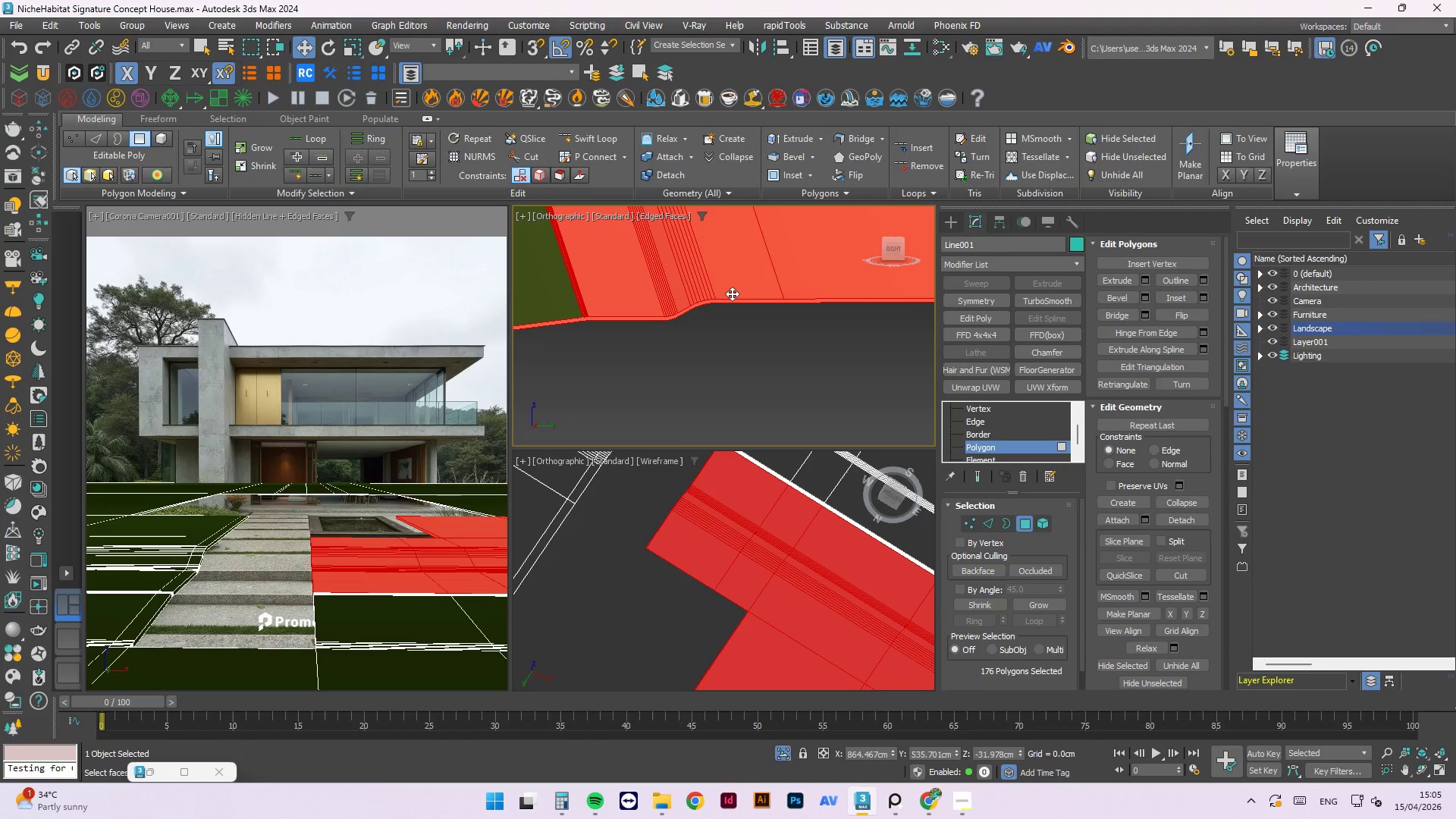 
scroll: coordinate [595, 306], scroll_direction: up, amount: 6.0
 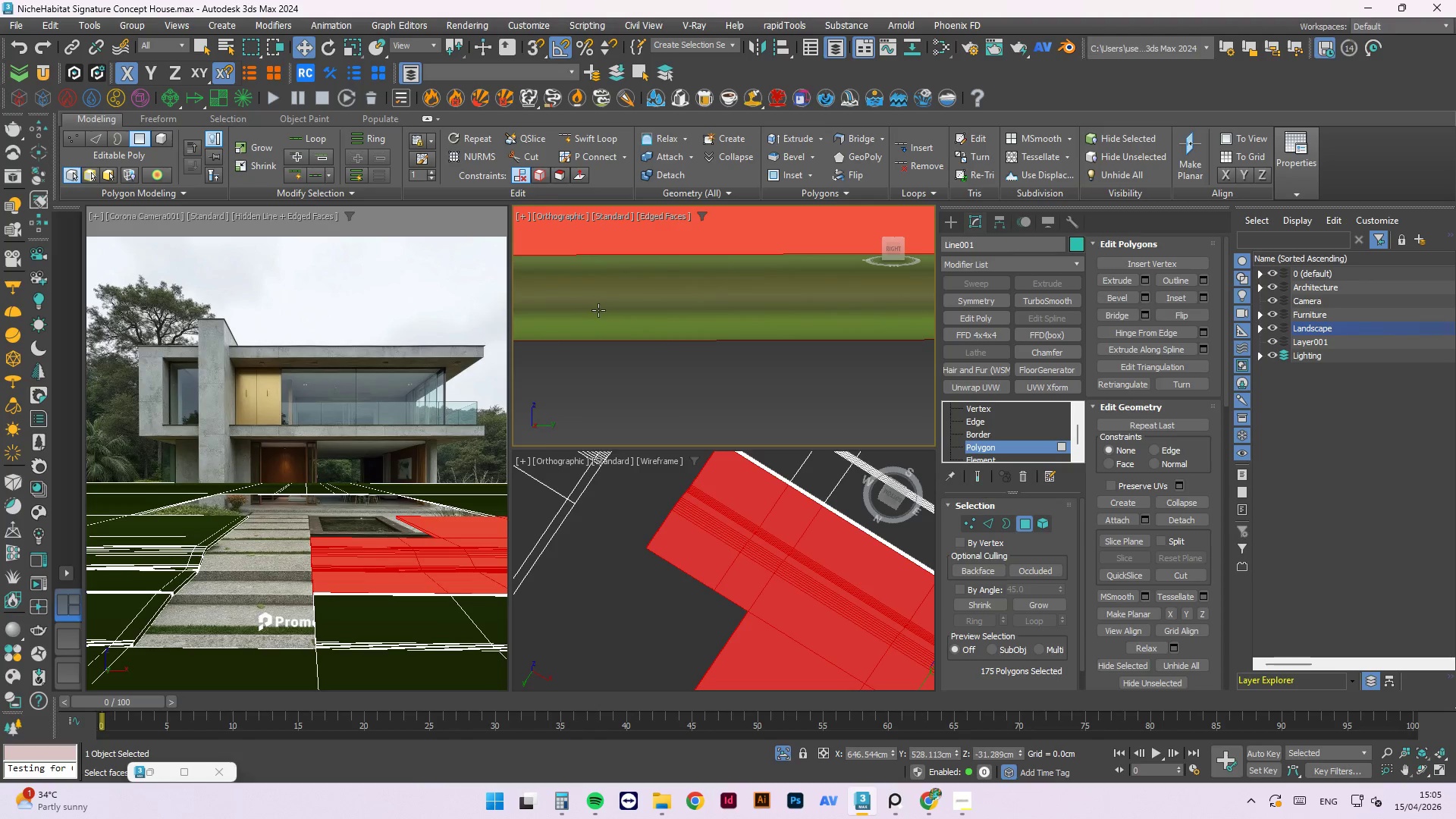 
left_click([598, 310])
 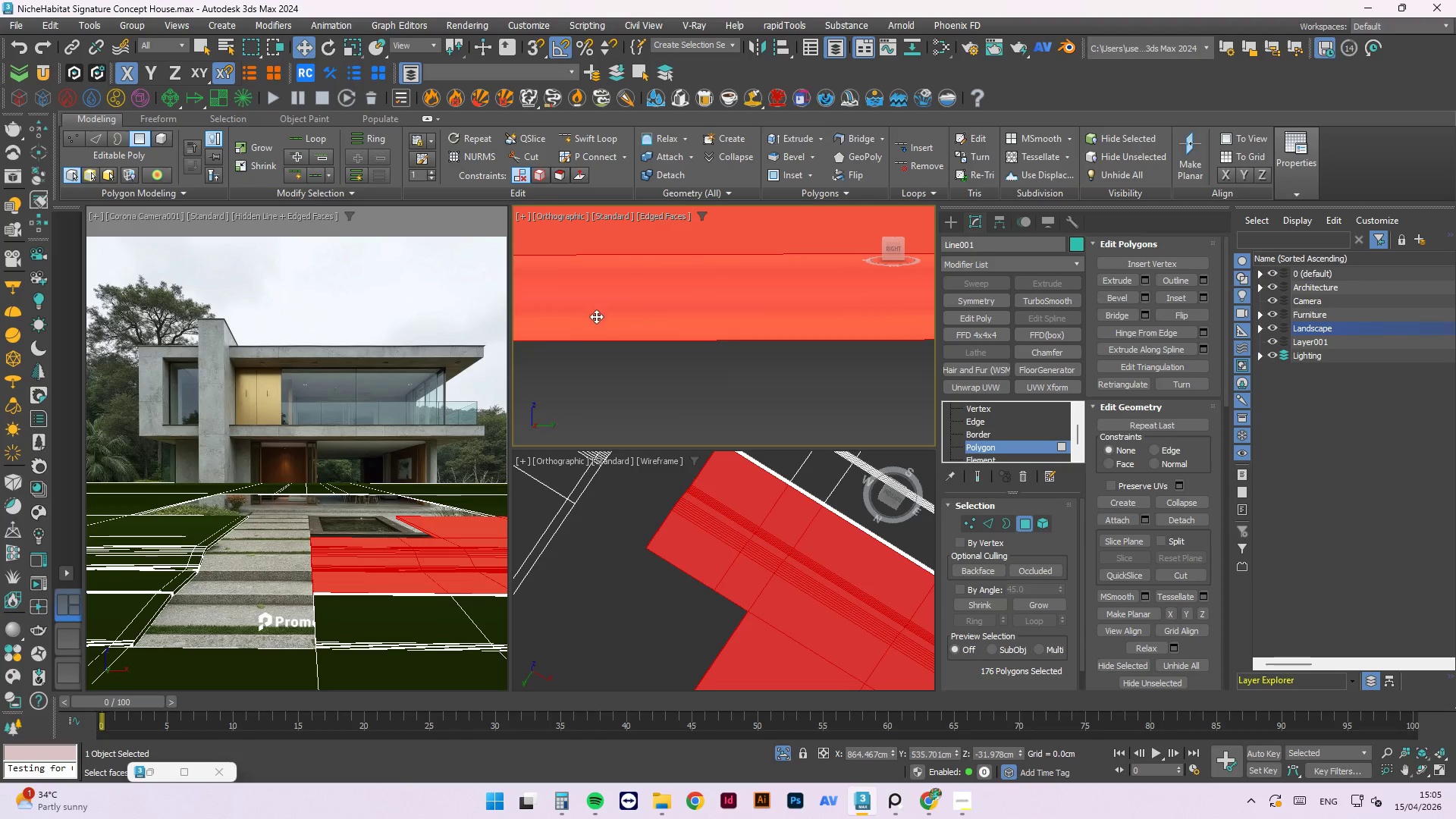 
scroll: coordinate [727, 289], scroll_direction: down, amount: 9.0
 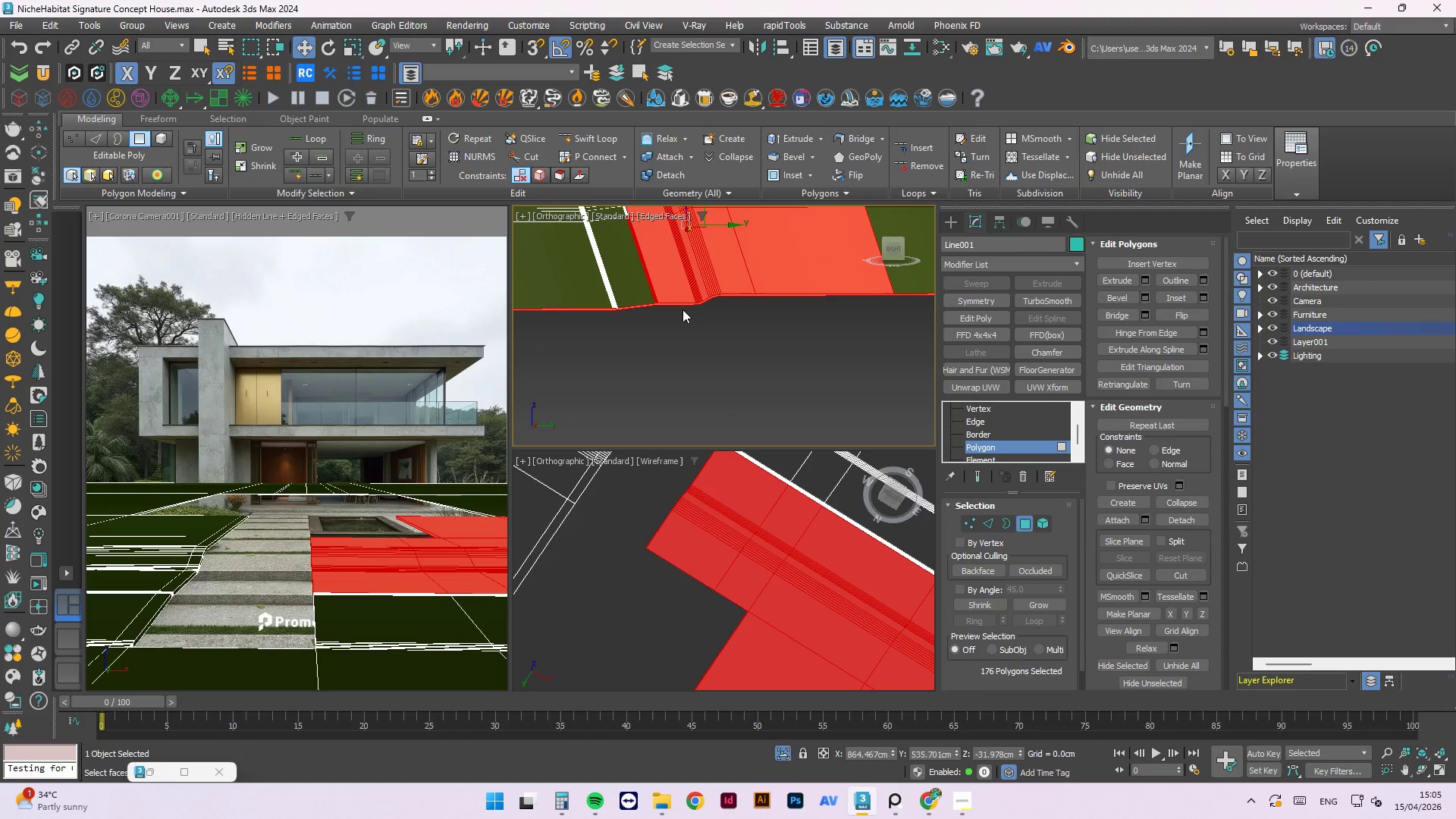 
key(Control+Z)
 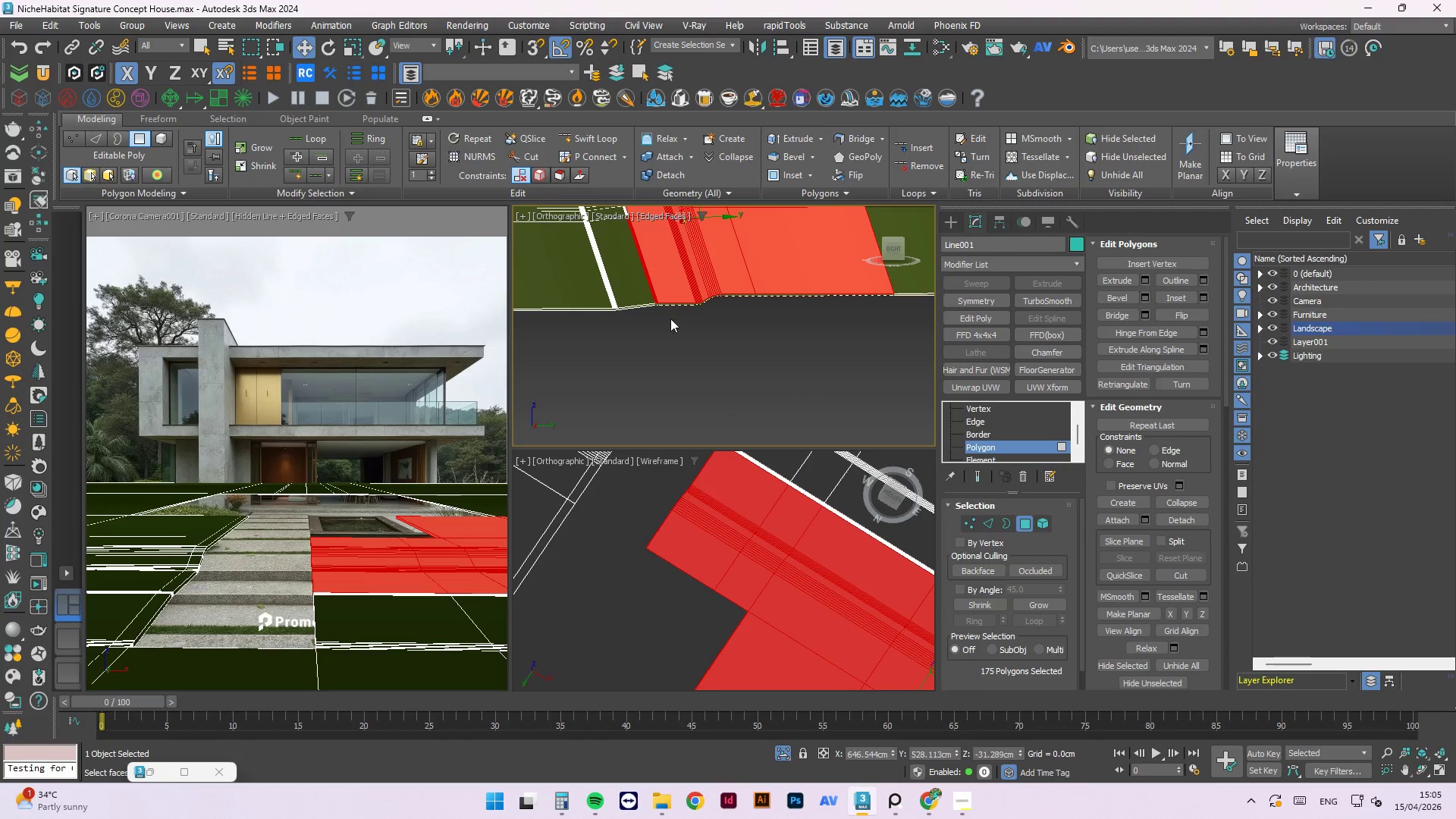 
hold_key(key=AltLeft, duration=1.44)
 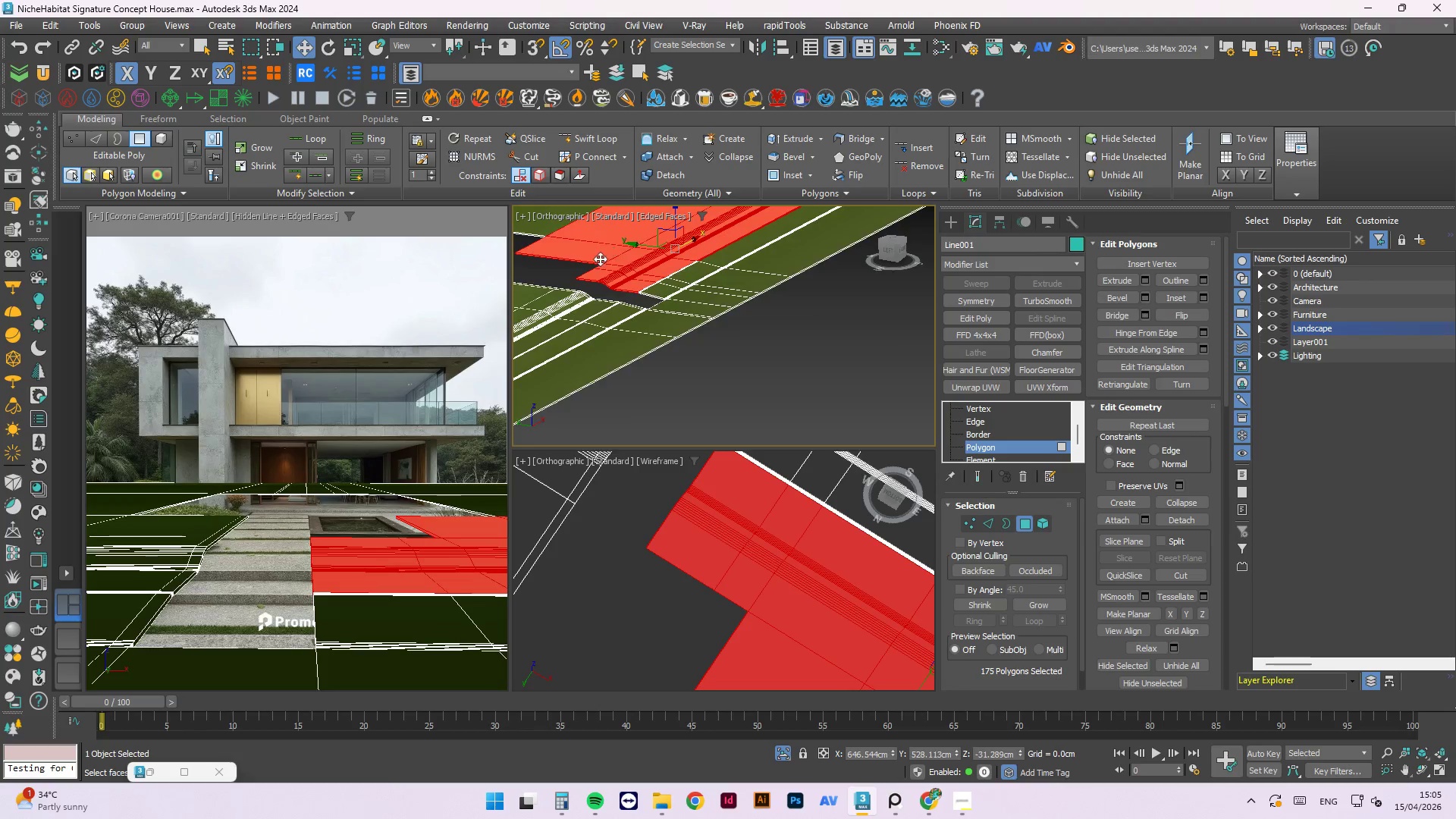 
scroll: coordinate [662, 327], scroll_direction: down, amount: 1.0
 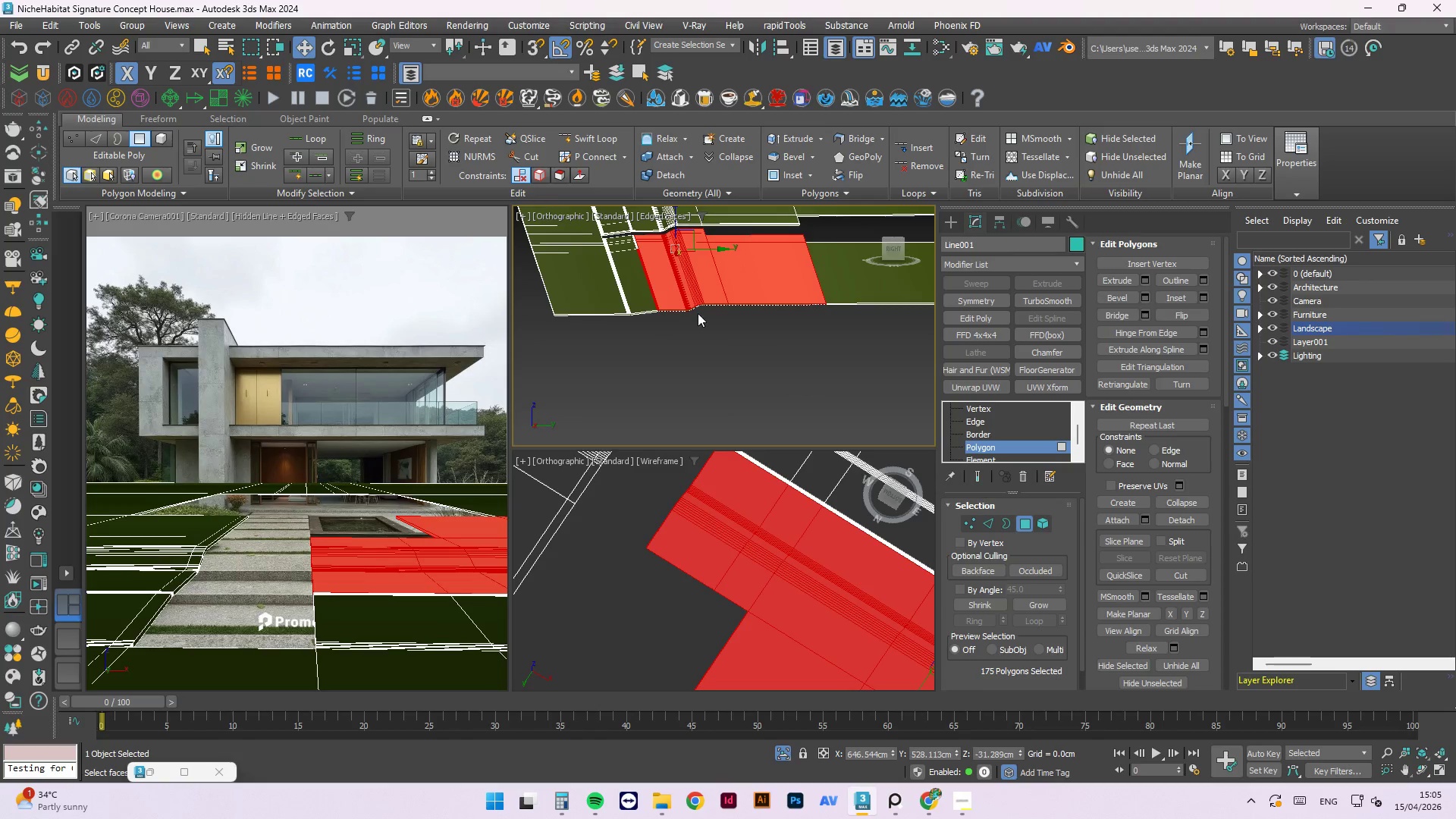 
scroll: coordinate [622, 364], scroll_direction: up, amount: 1.0
 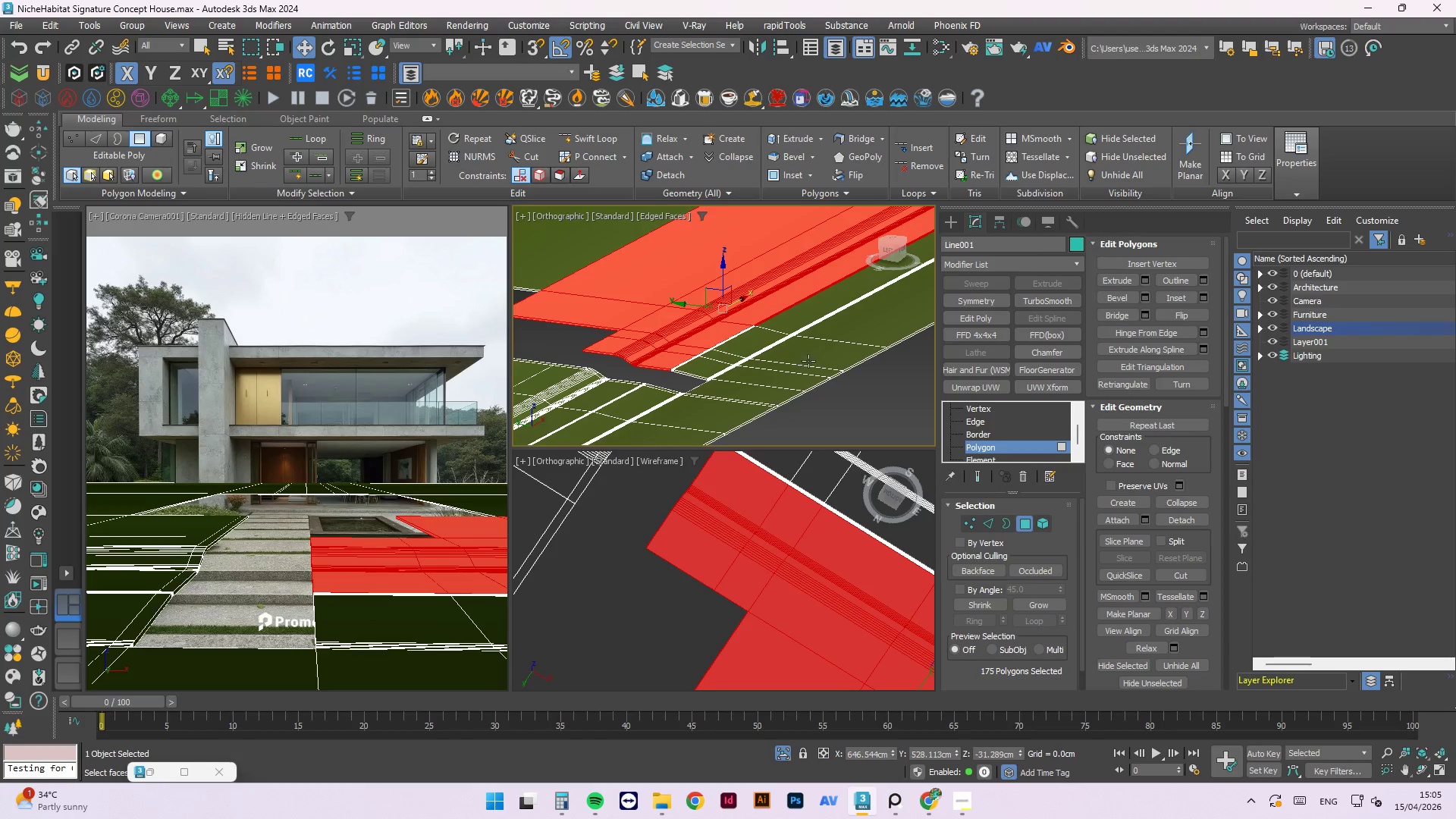 
hold_key(key=AltLeft, duration=1.03)
 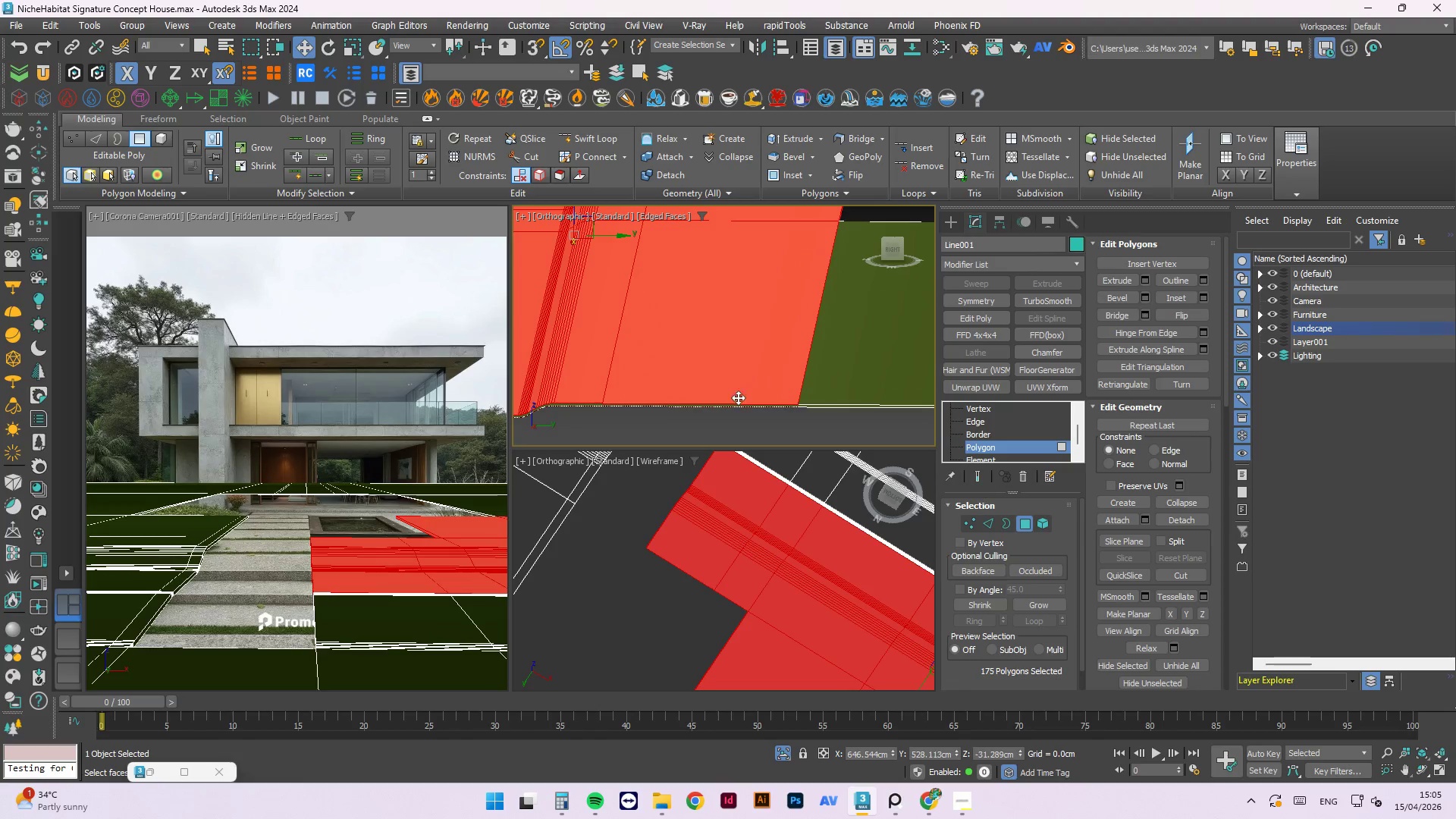 
scroll: coordinate [625, 368], scroll_direction: down, amount: 2.0
 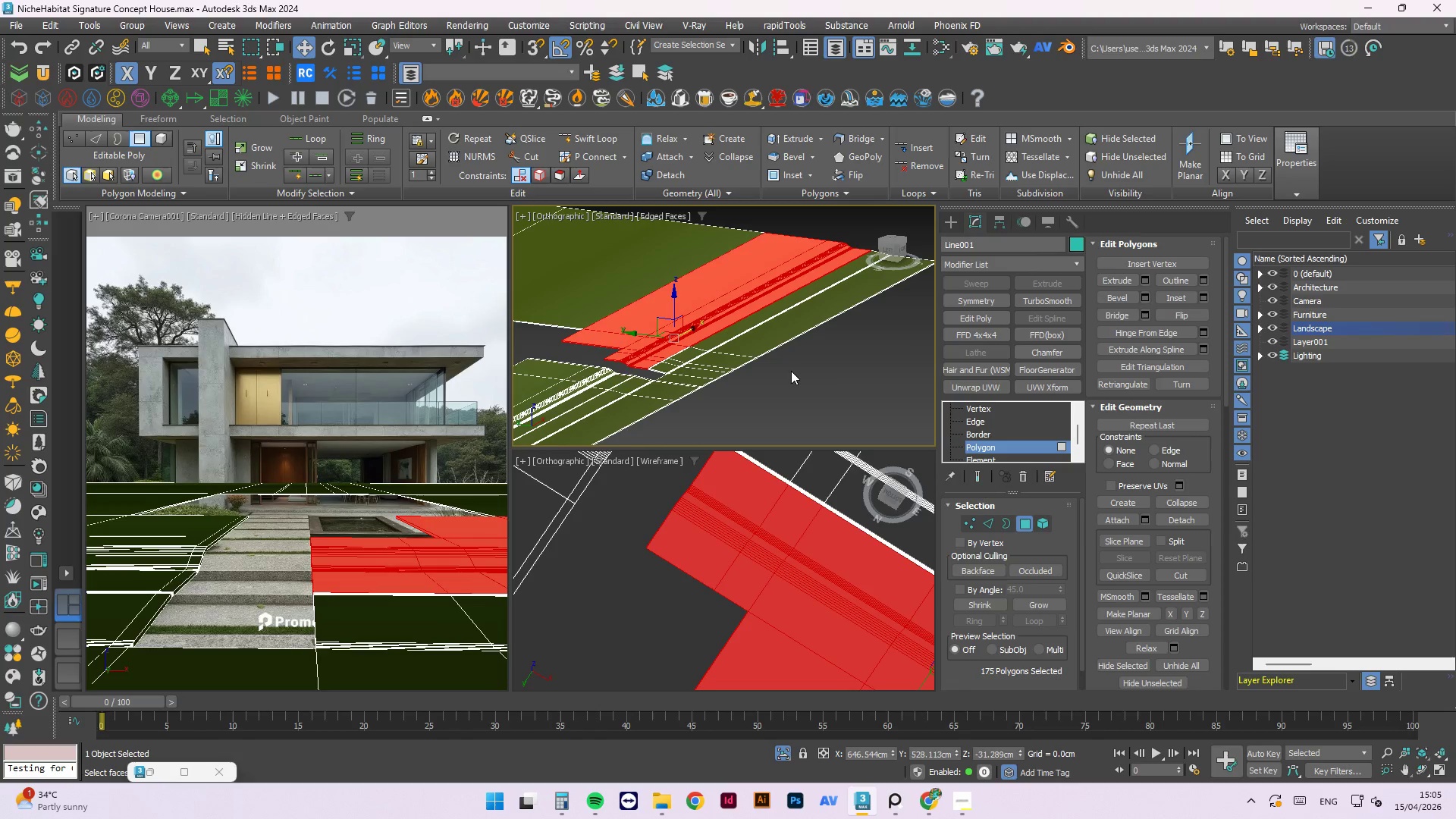 
hold_key(key=AltLeft, duration=19.27)
scroll: coordinate [799, 381], scroll_direction: up, amount: 3.0
 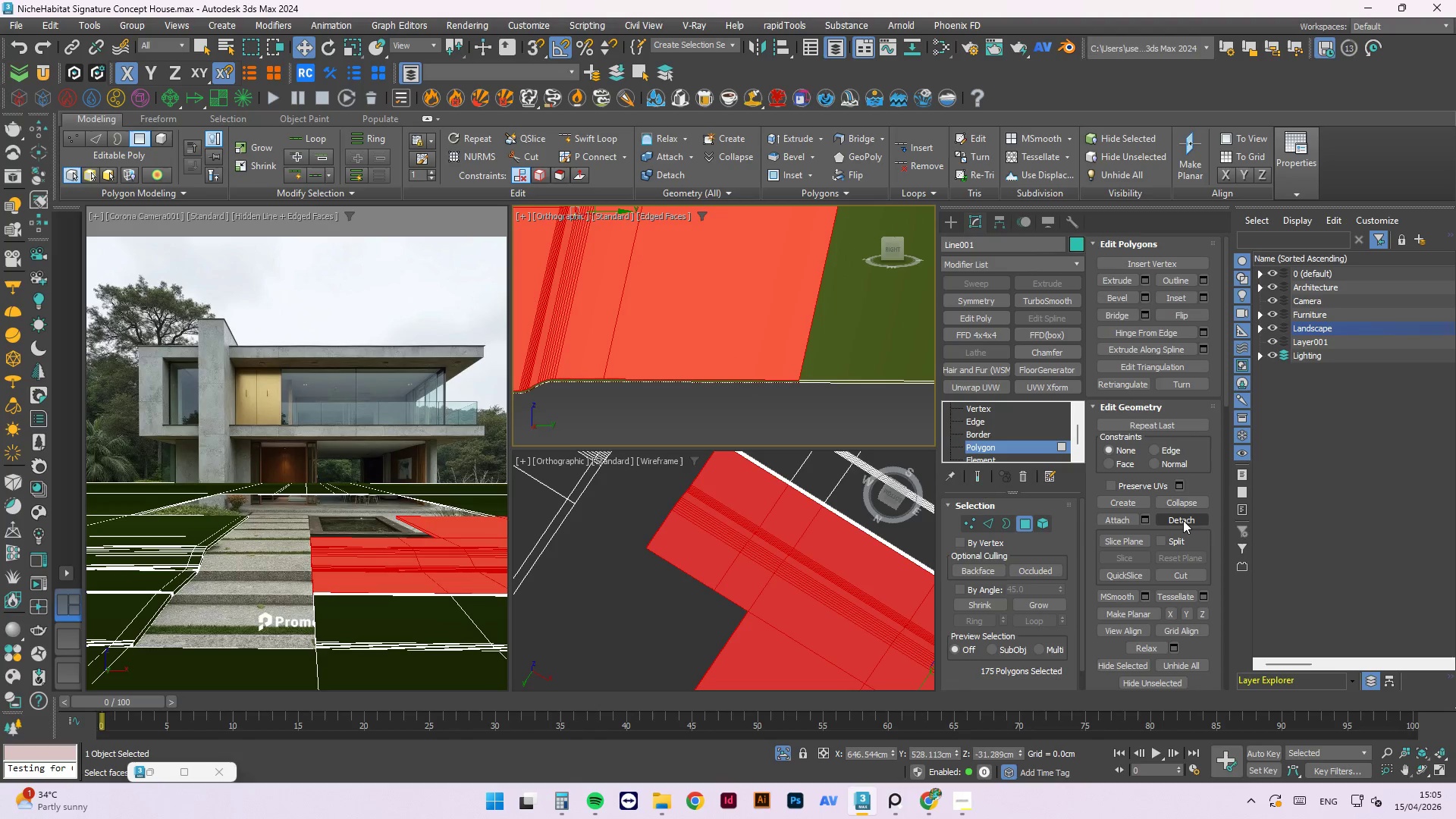 
left_click([1183, 520])
 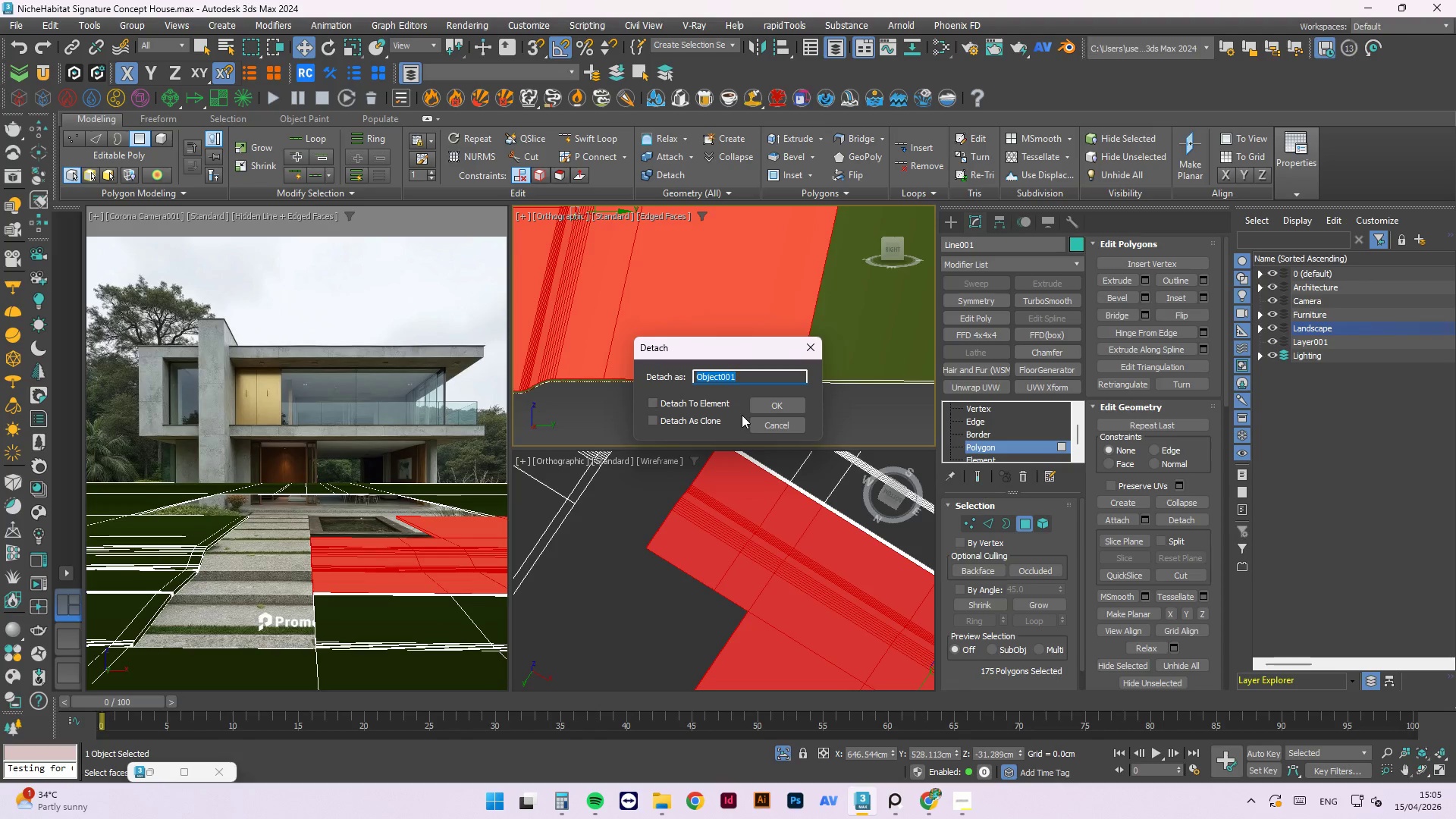 
type(Water bdo)
key(Backspace)
key(Backspace)
type(ody)
 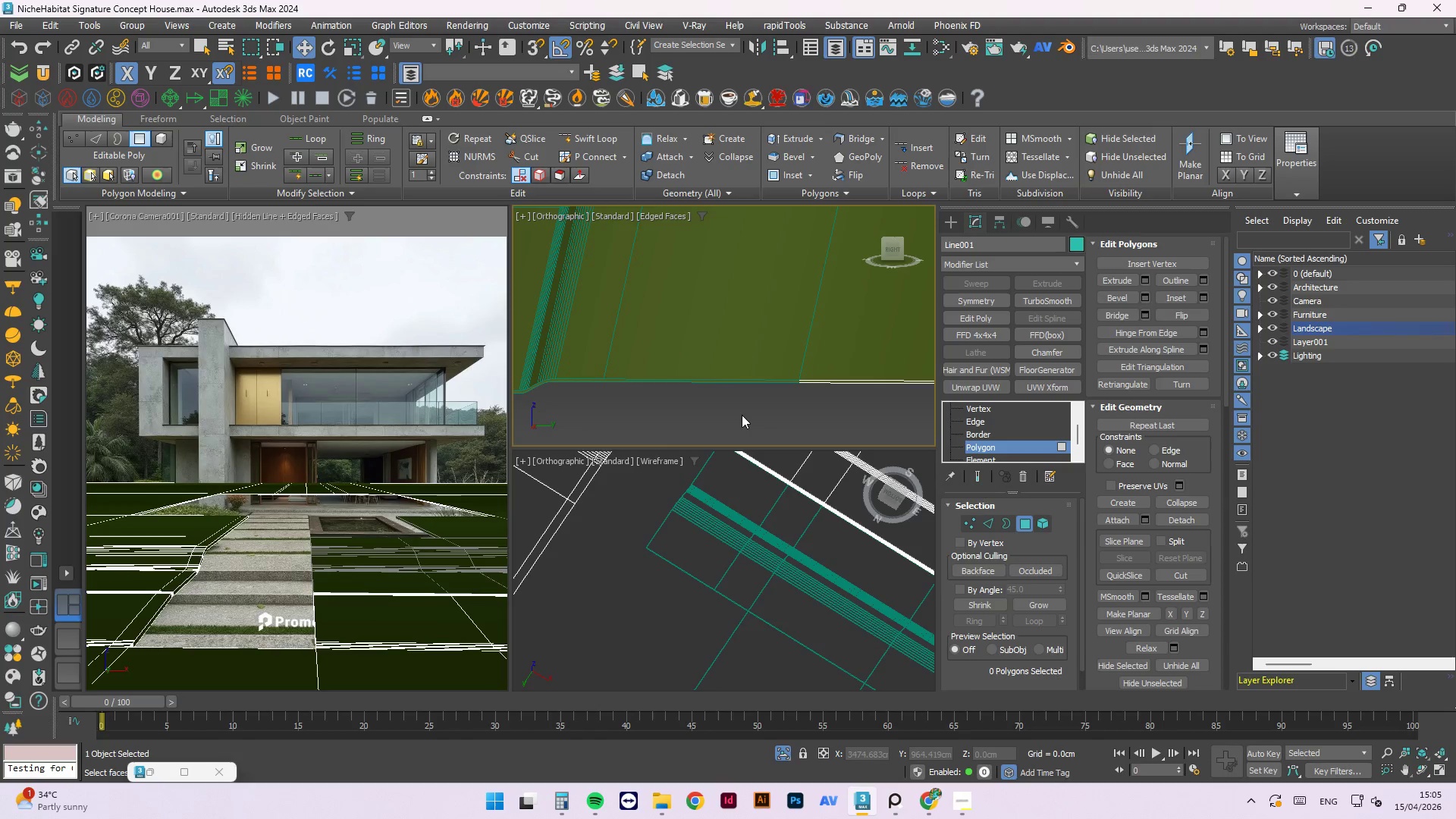 
key(Enter)
 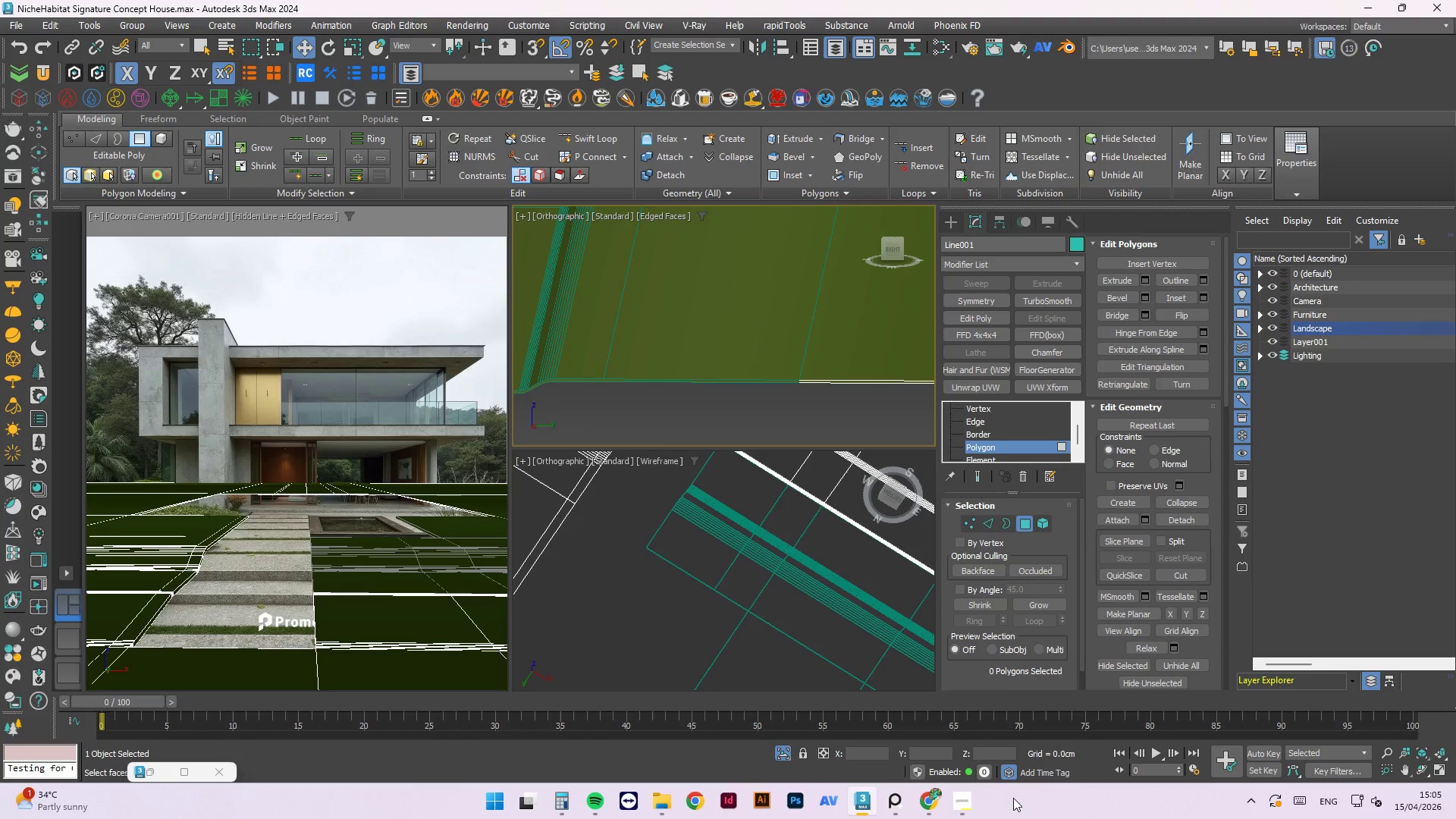 
left_click([968, 817])